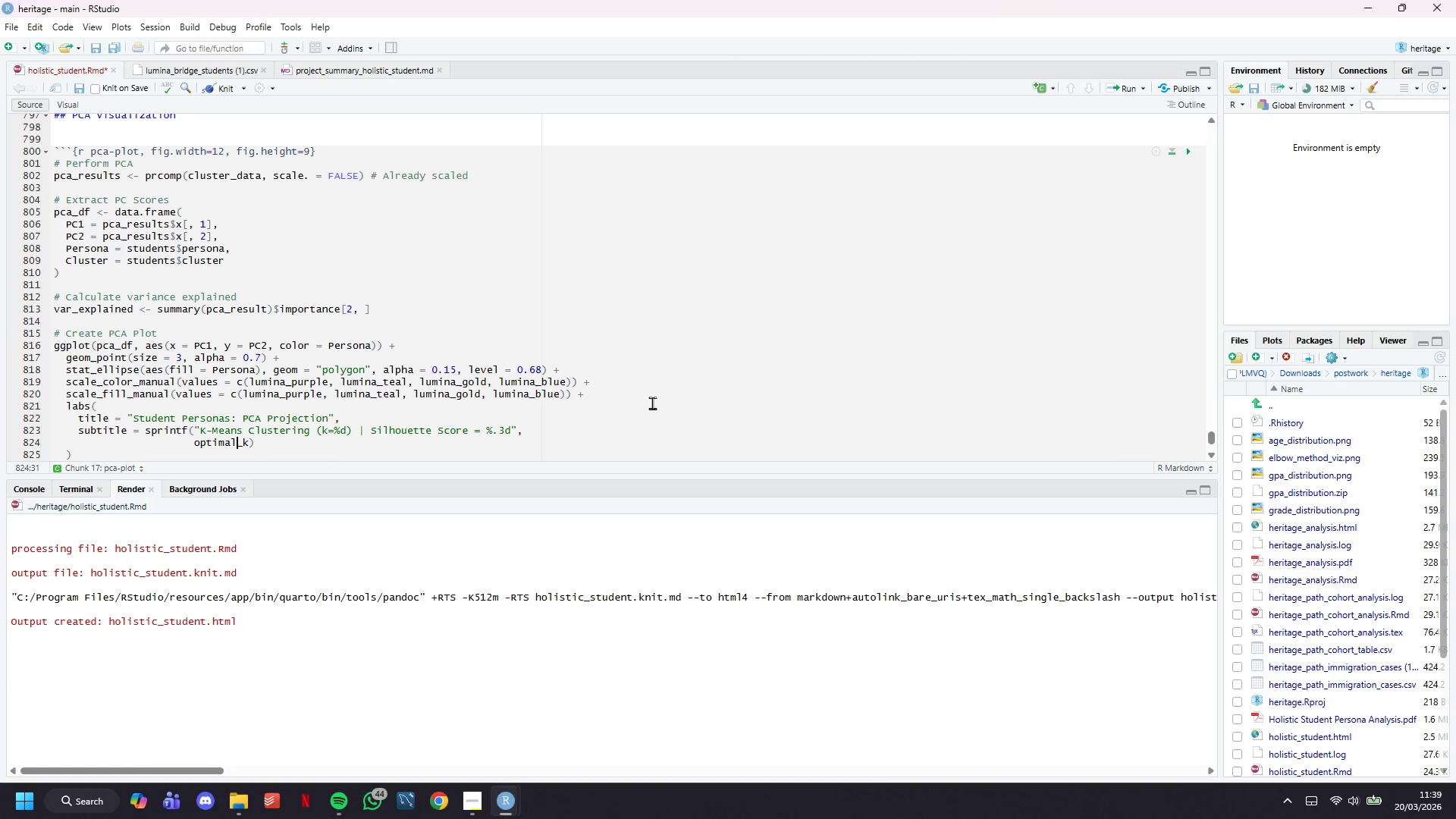 
key(ArrowRight)
 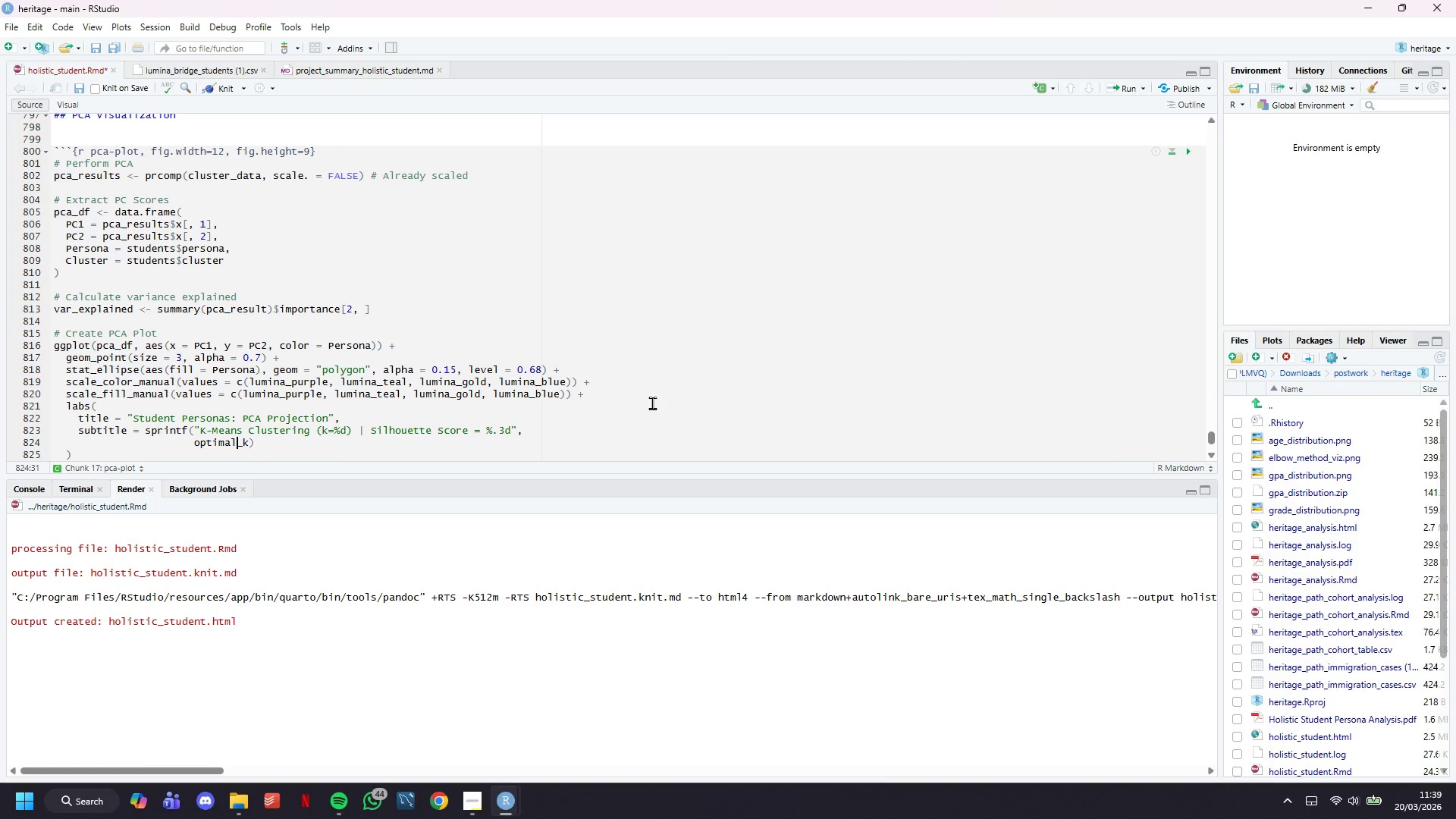 
key(ArrowRight)
 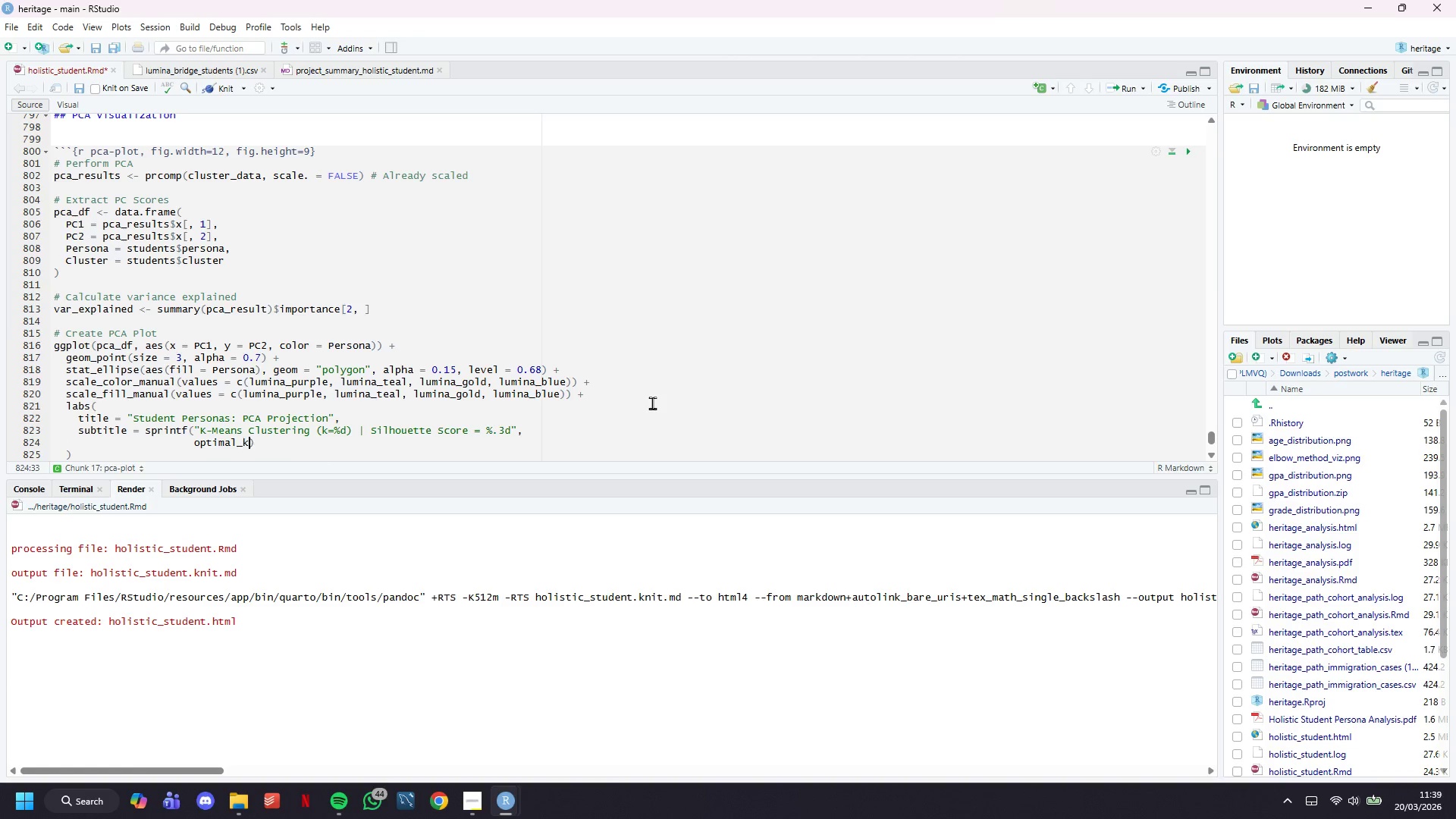 
key(ArrowRight)
 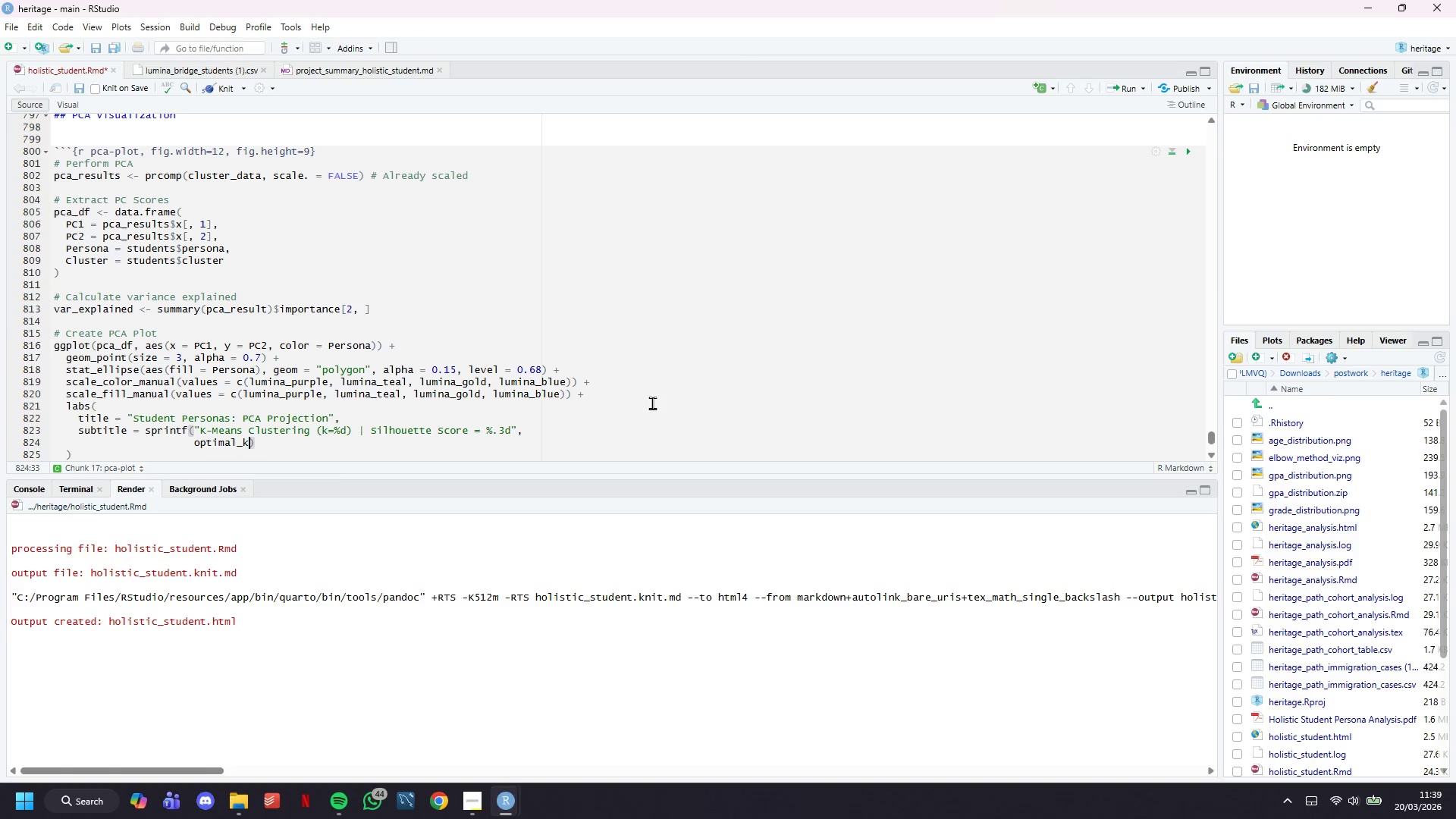 
type(, mean_sil)
 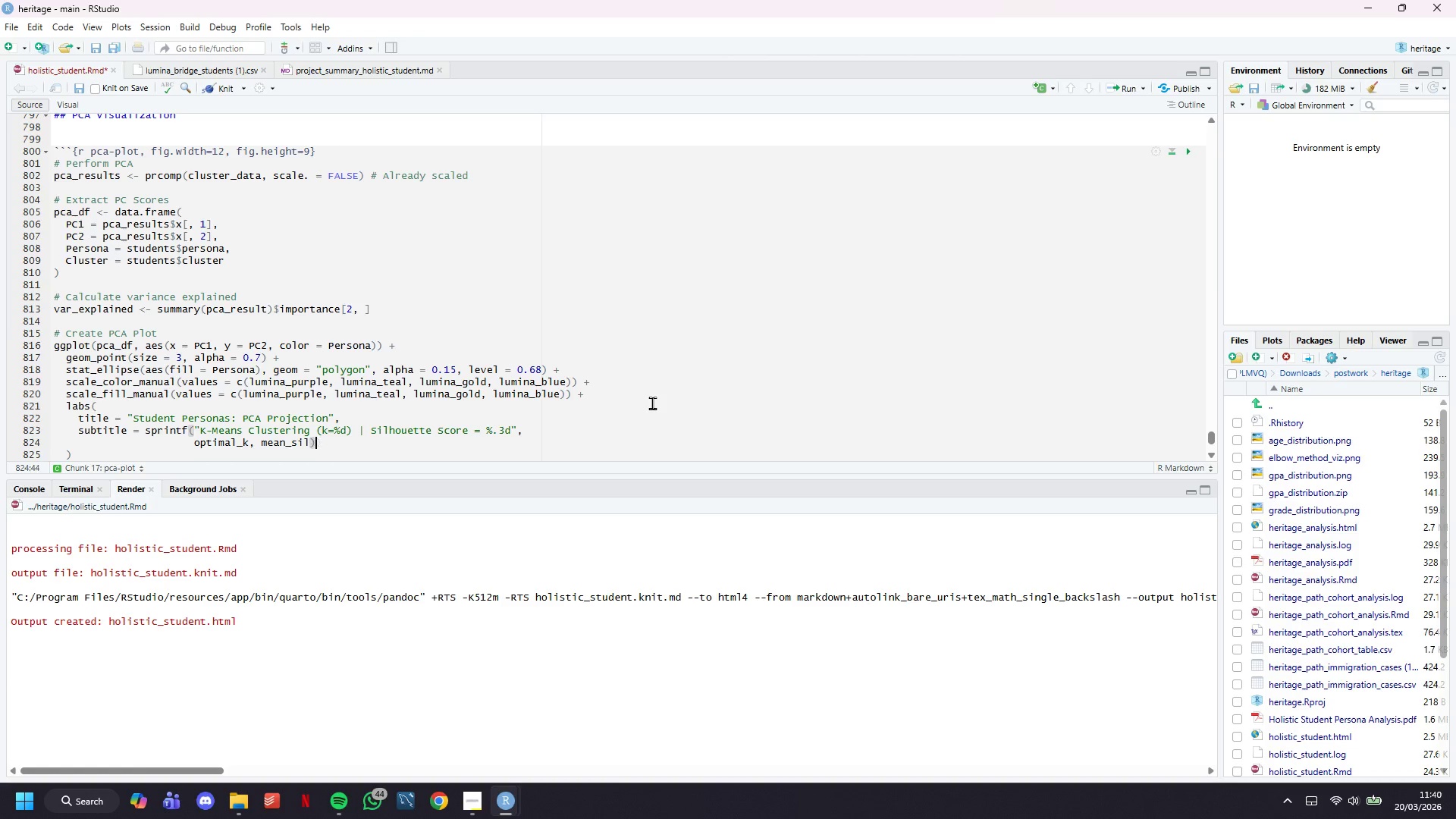 
key(ArrowRight)
 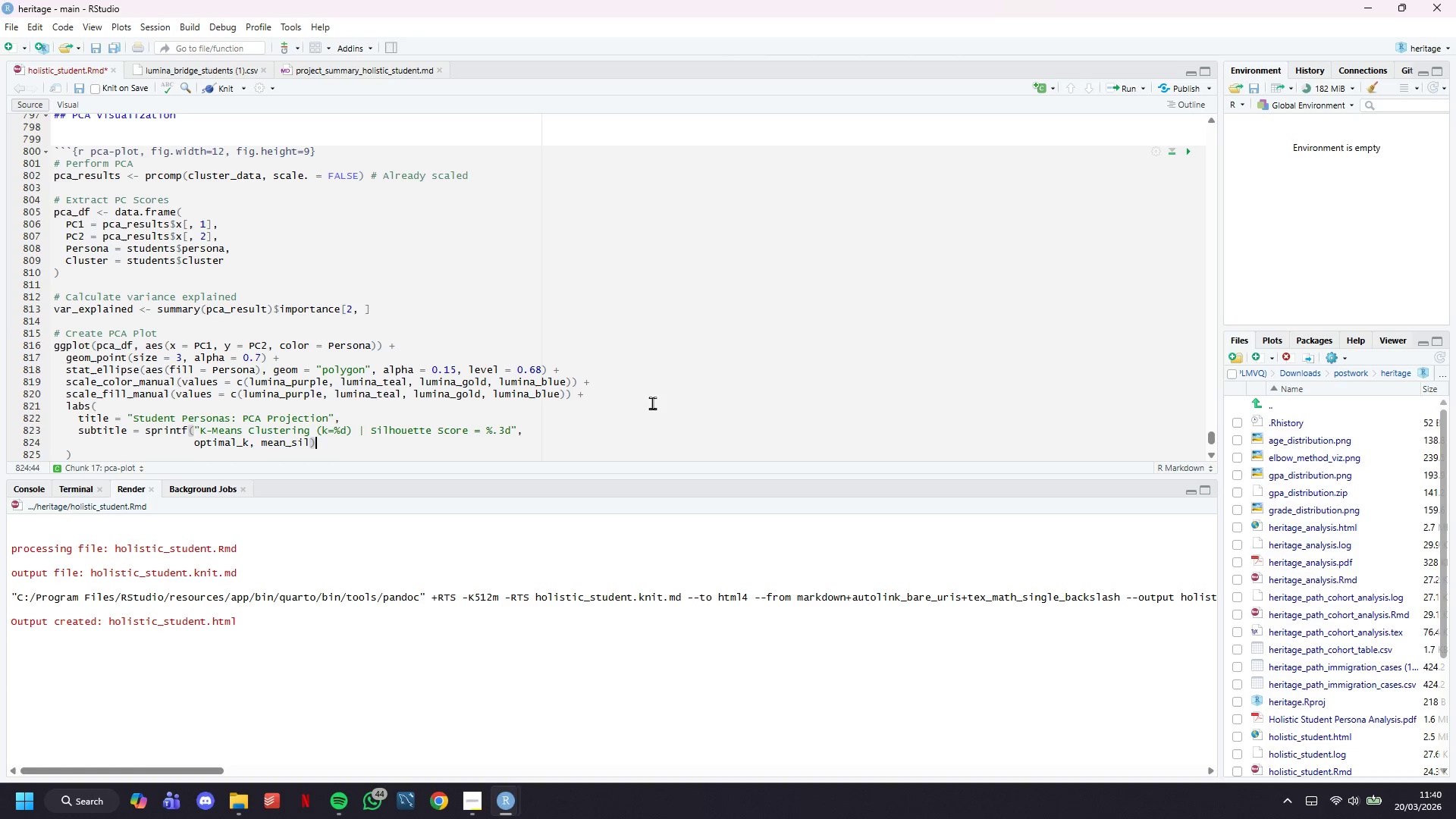 
key(Period)
 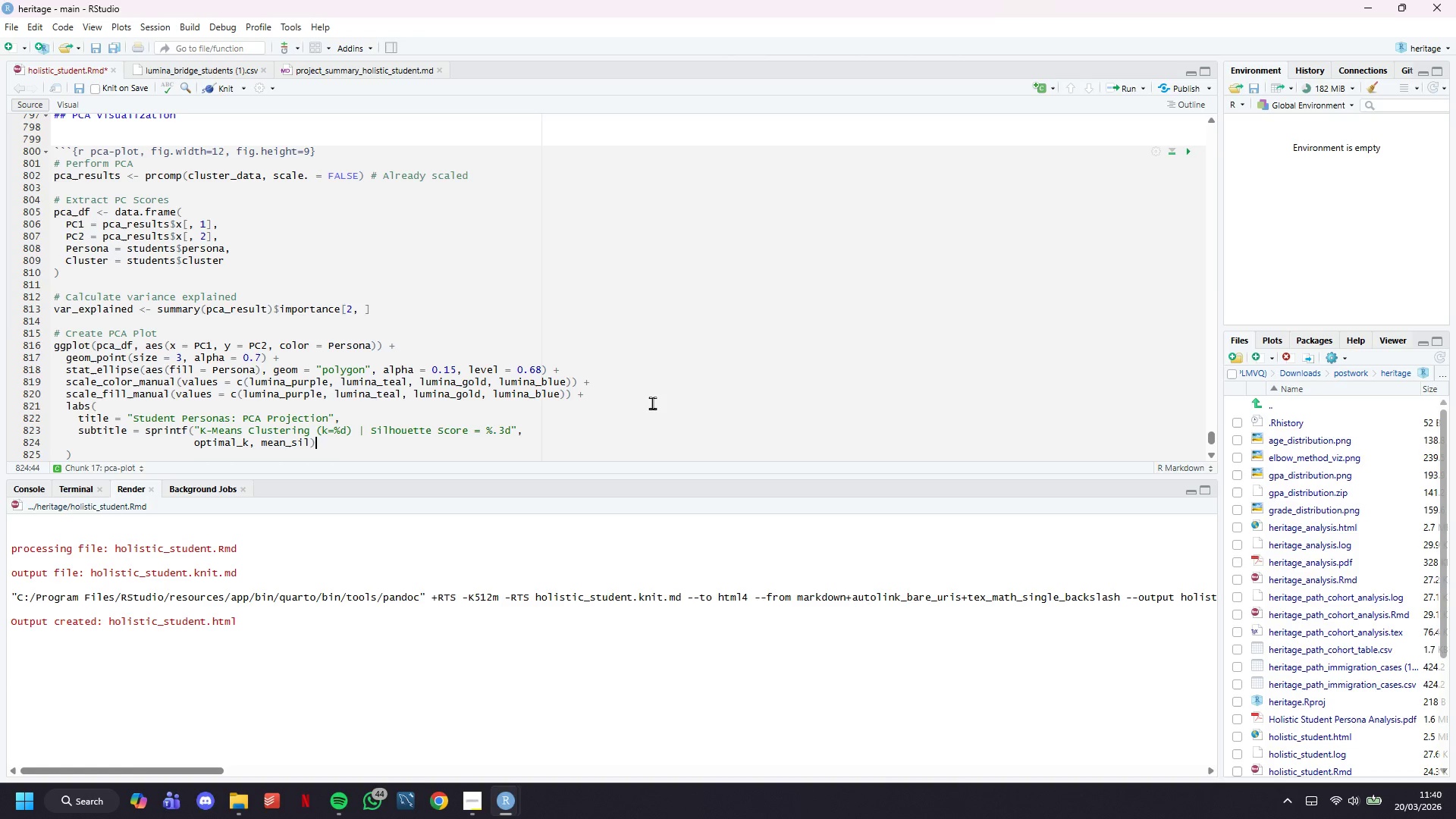 
key(Backspace)
 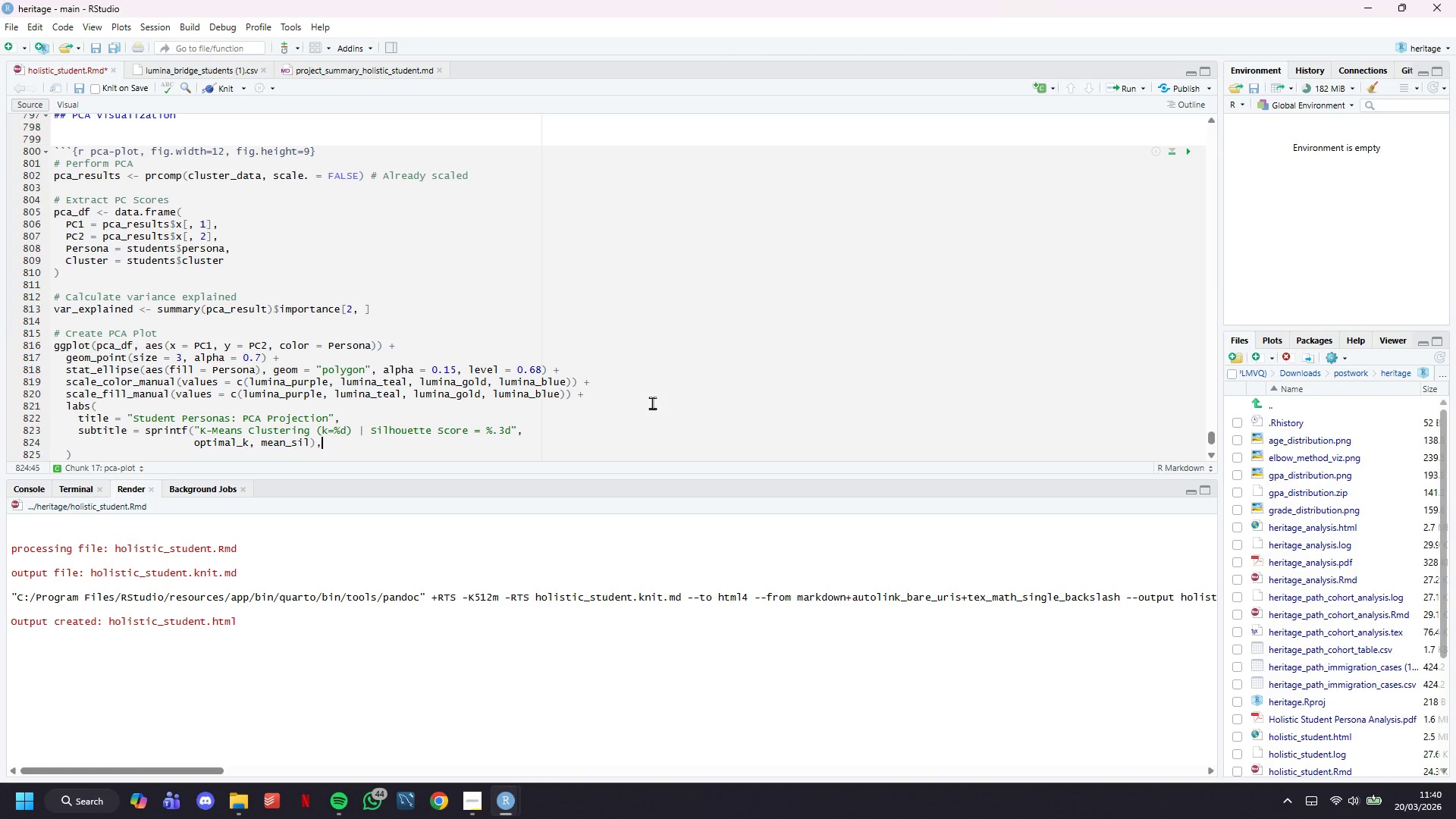 
key(Comma)
 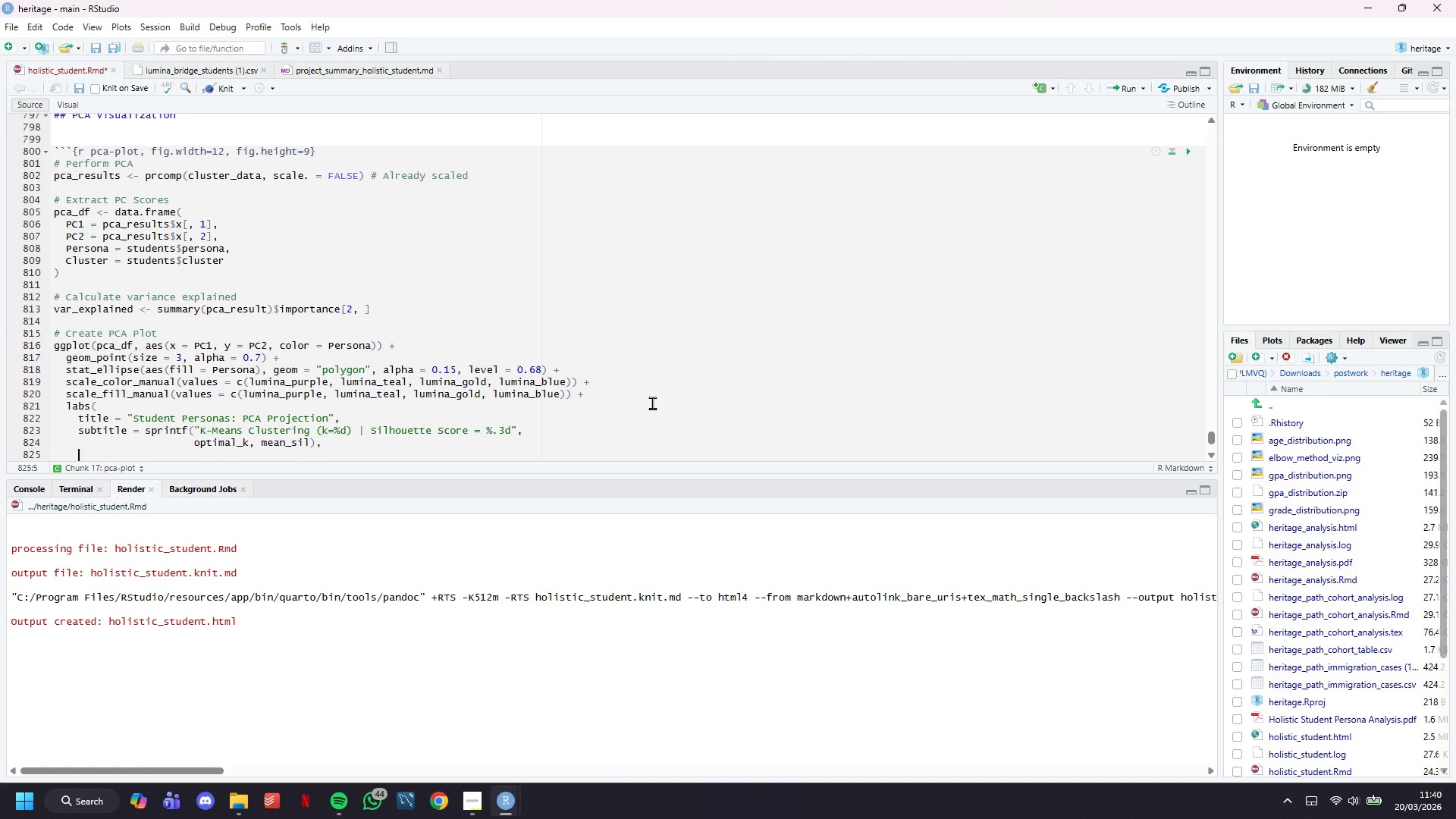 
key(Enter)
 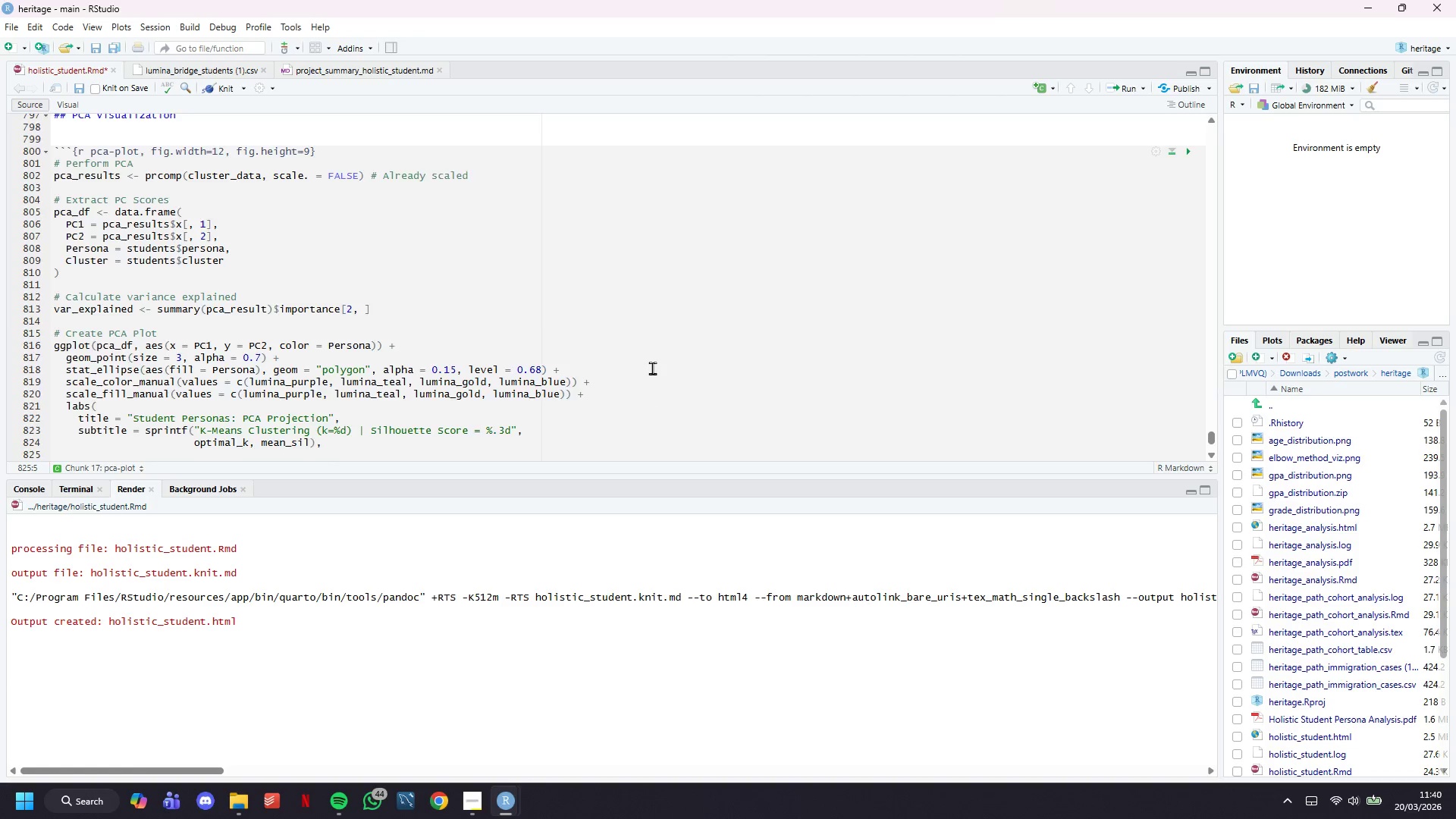 
key(X)
 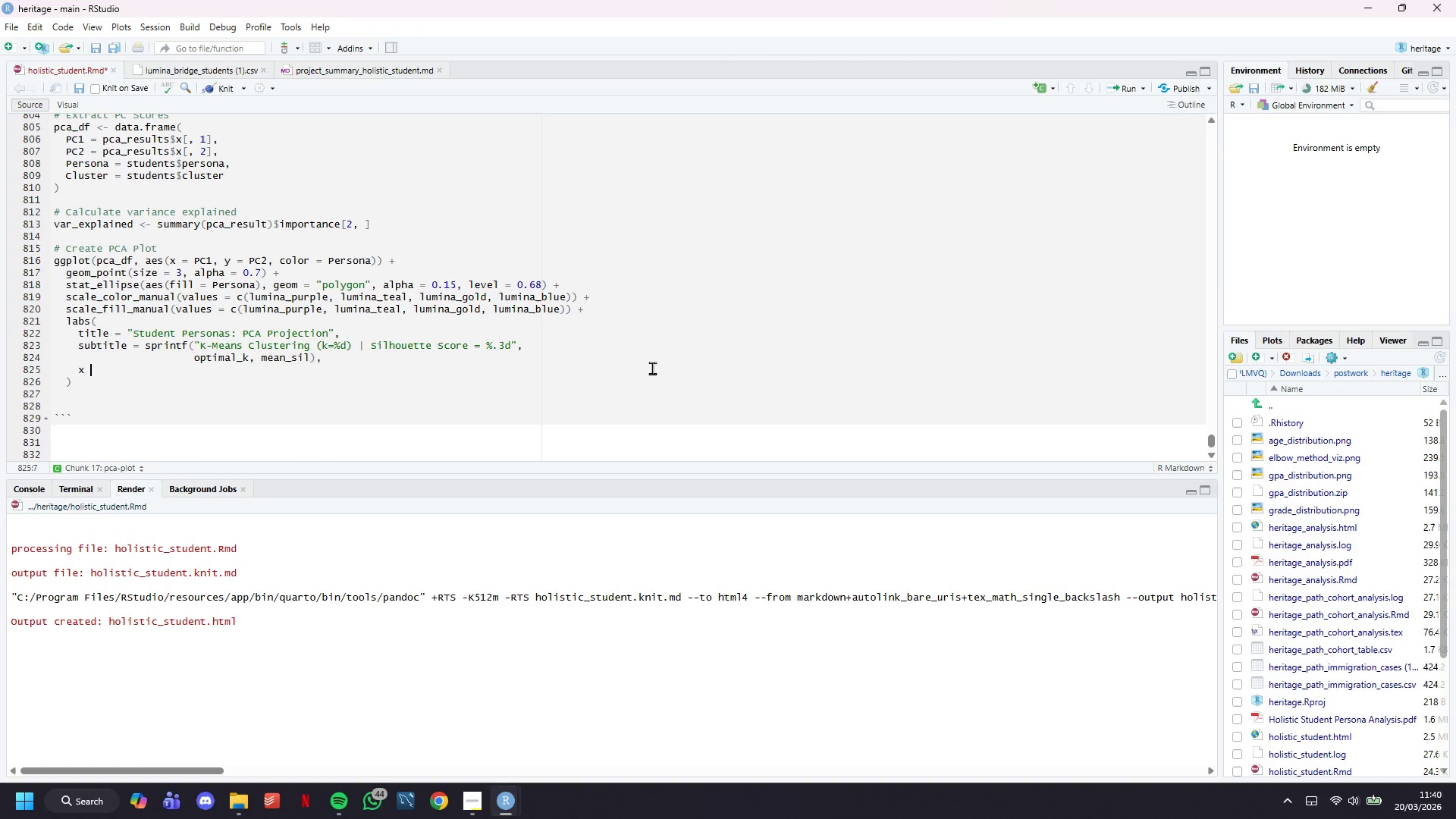 
scroll: coordinate [652, 368], scroll_direction: down, amount: 7.0
 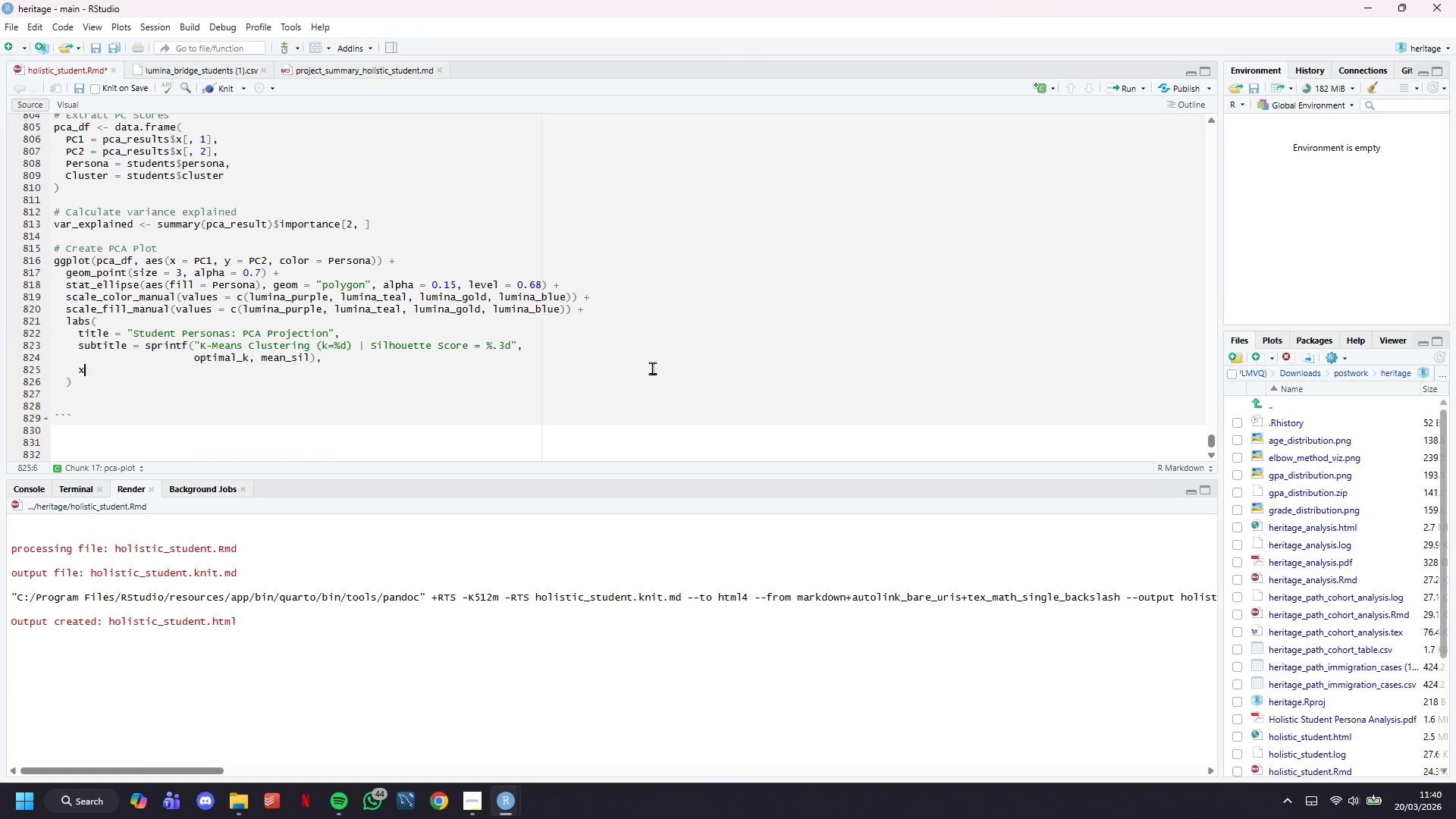 
type( = sprintf("PC1 (%.1f%% variance))
 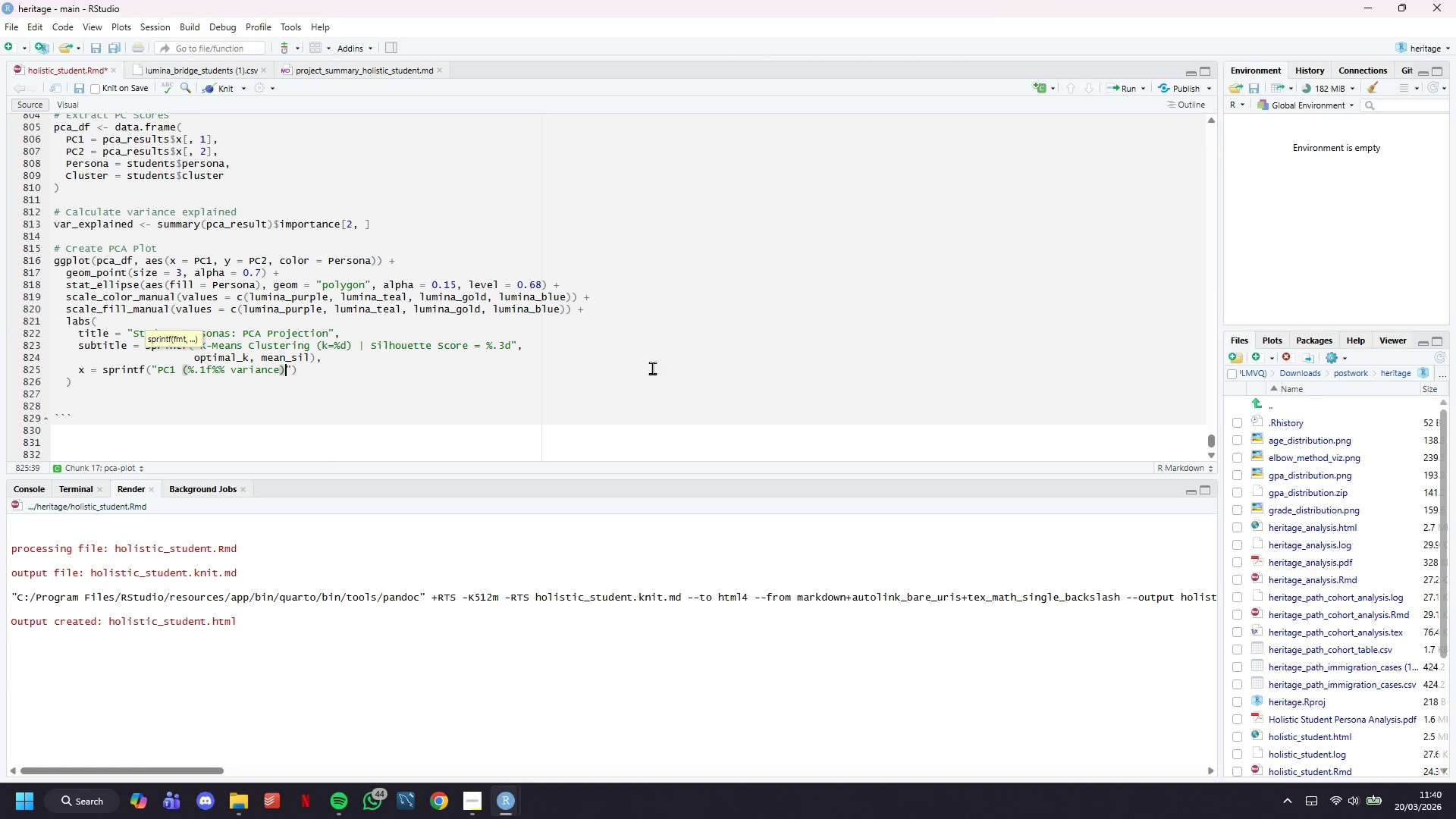 
key(ArrowRight)
 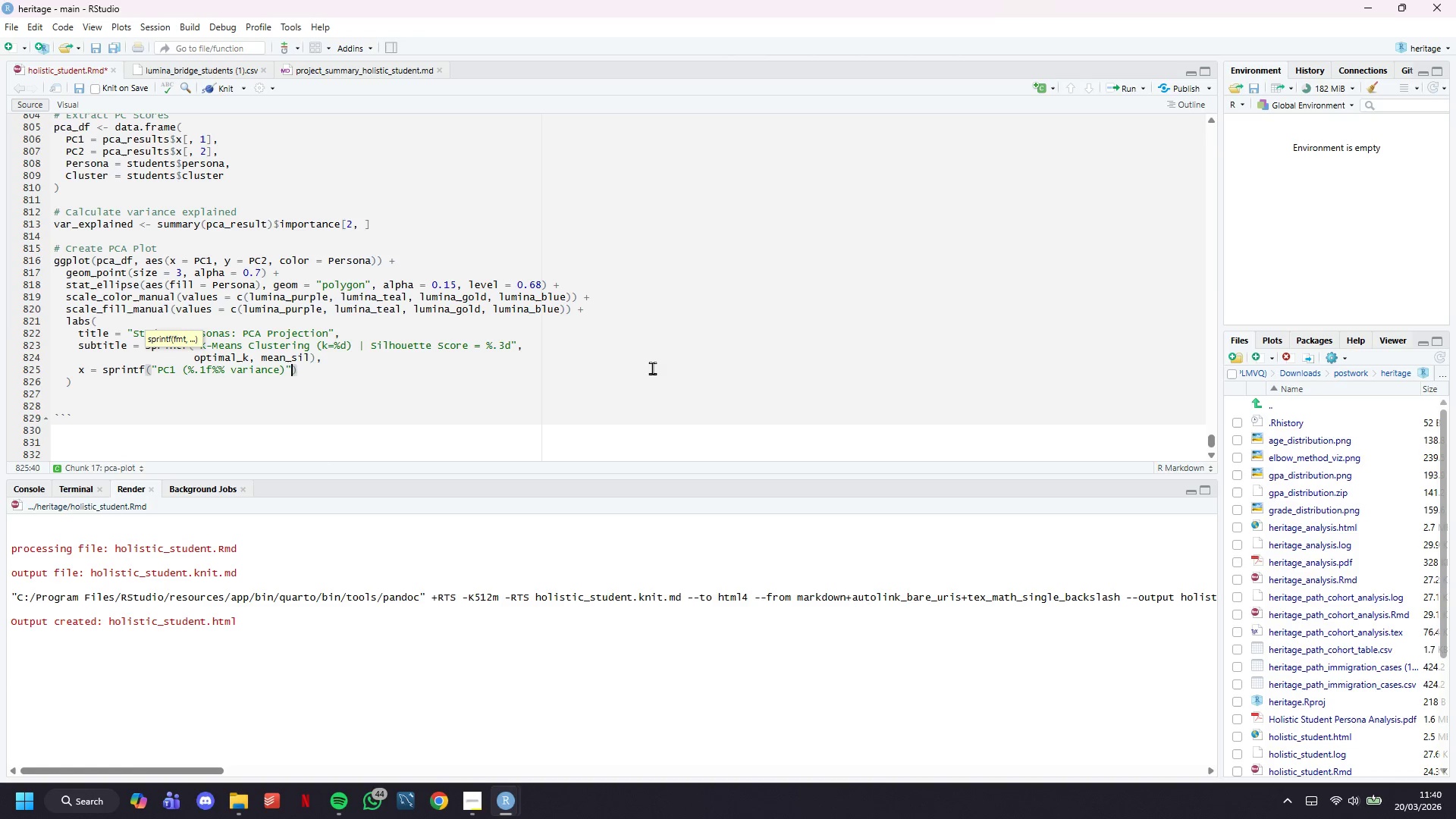 
type(, var_explained[1)
 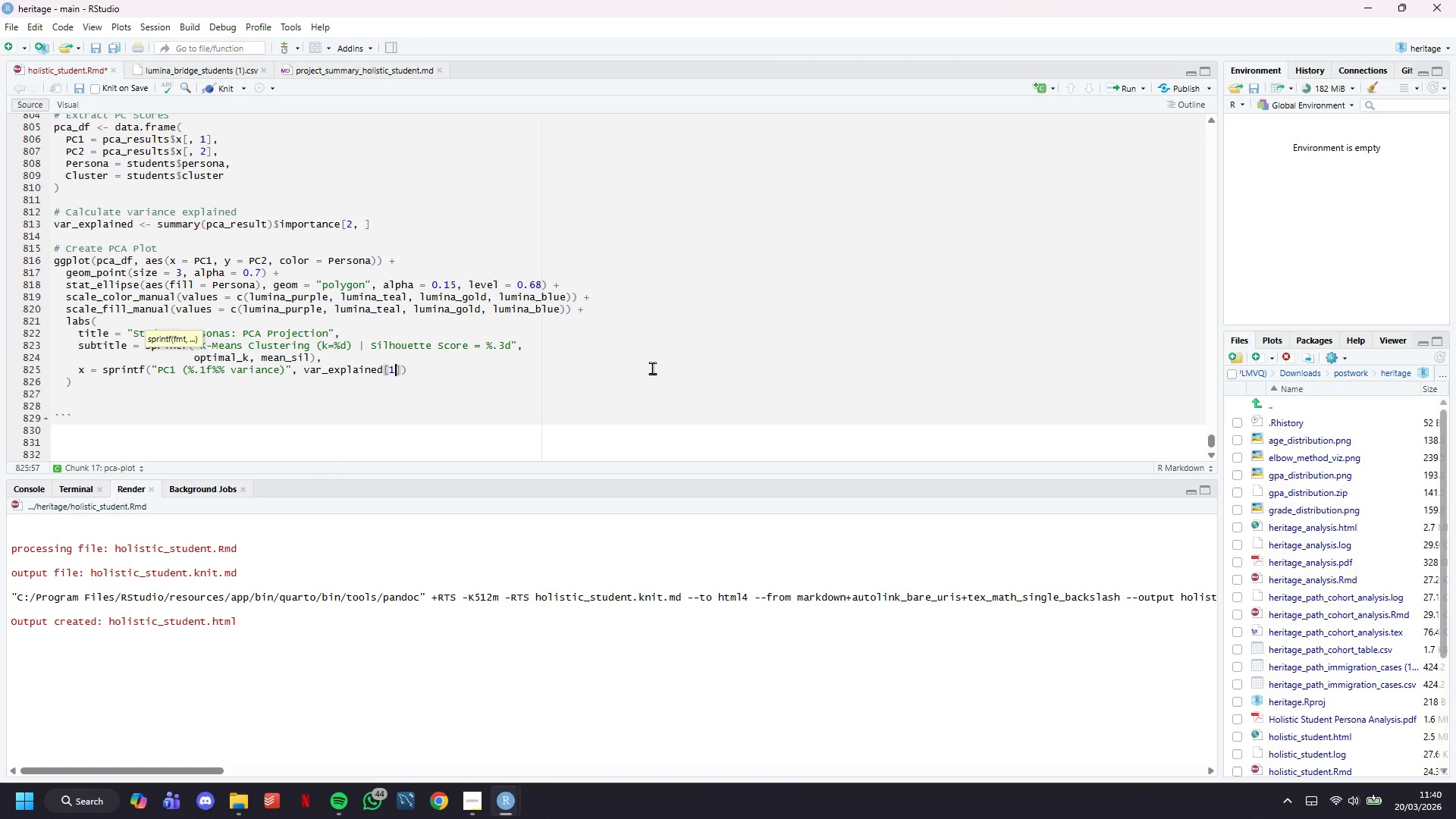 
key(ArrowRight)
 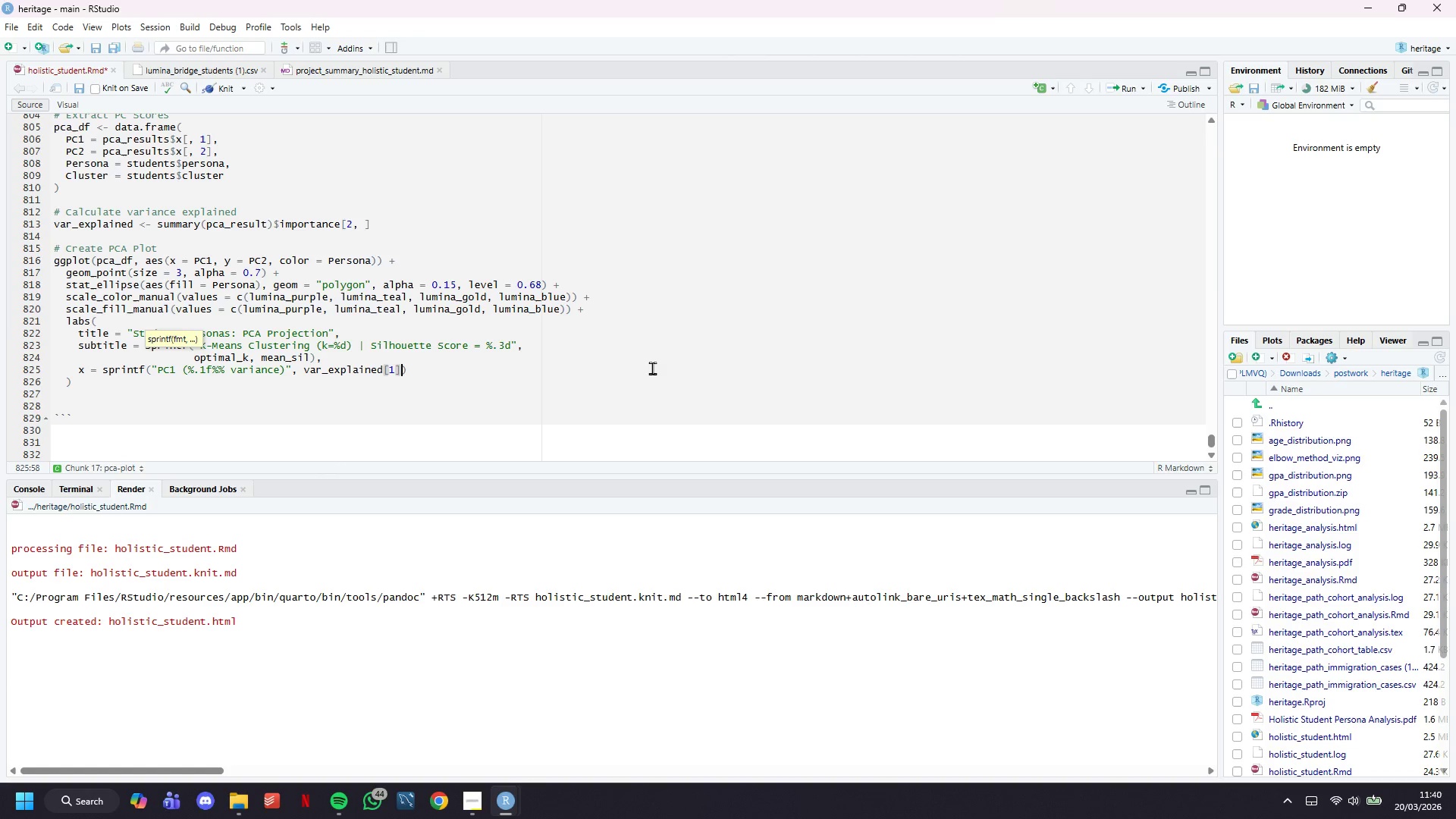 
type( * 100)
 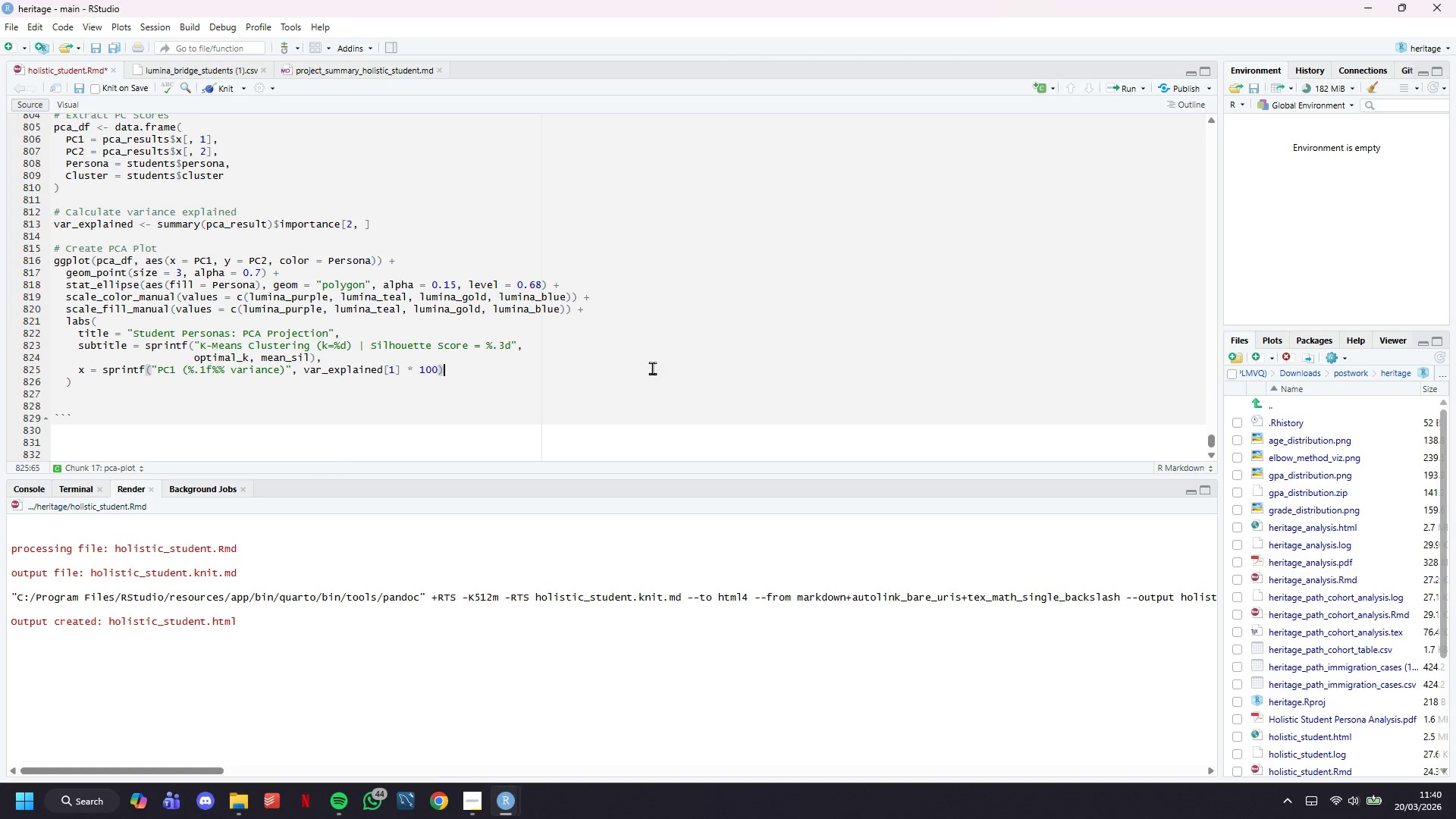 
 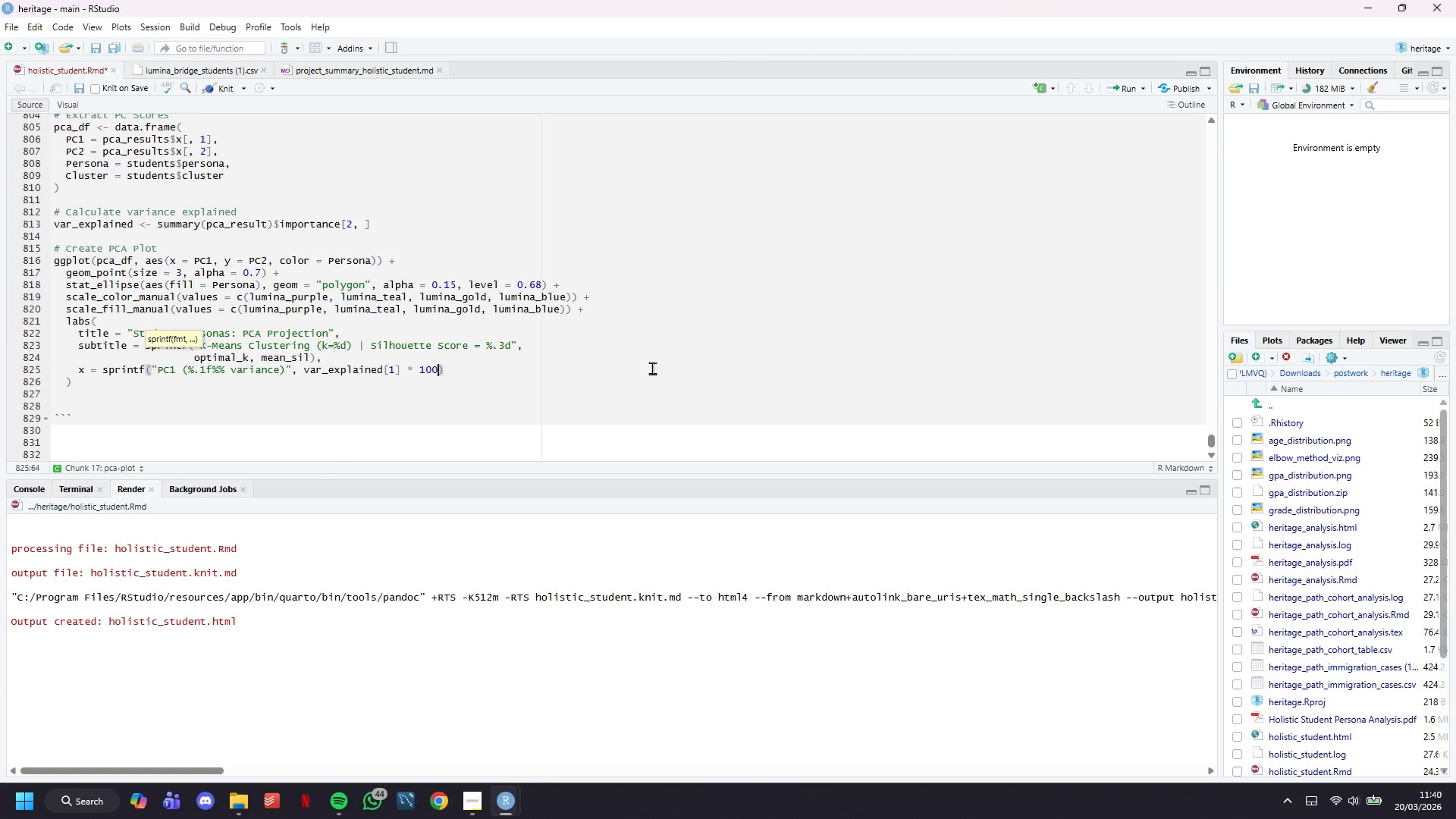 
key(ArrowRight)
 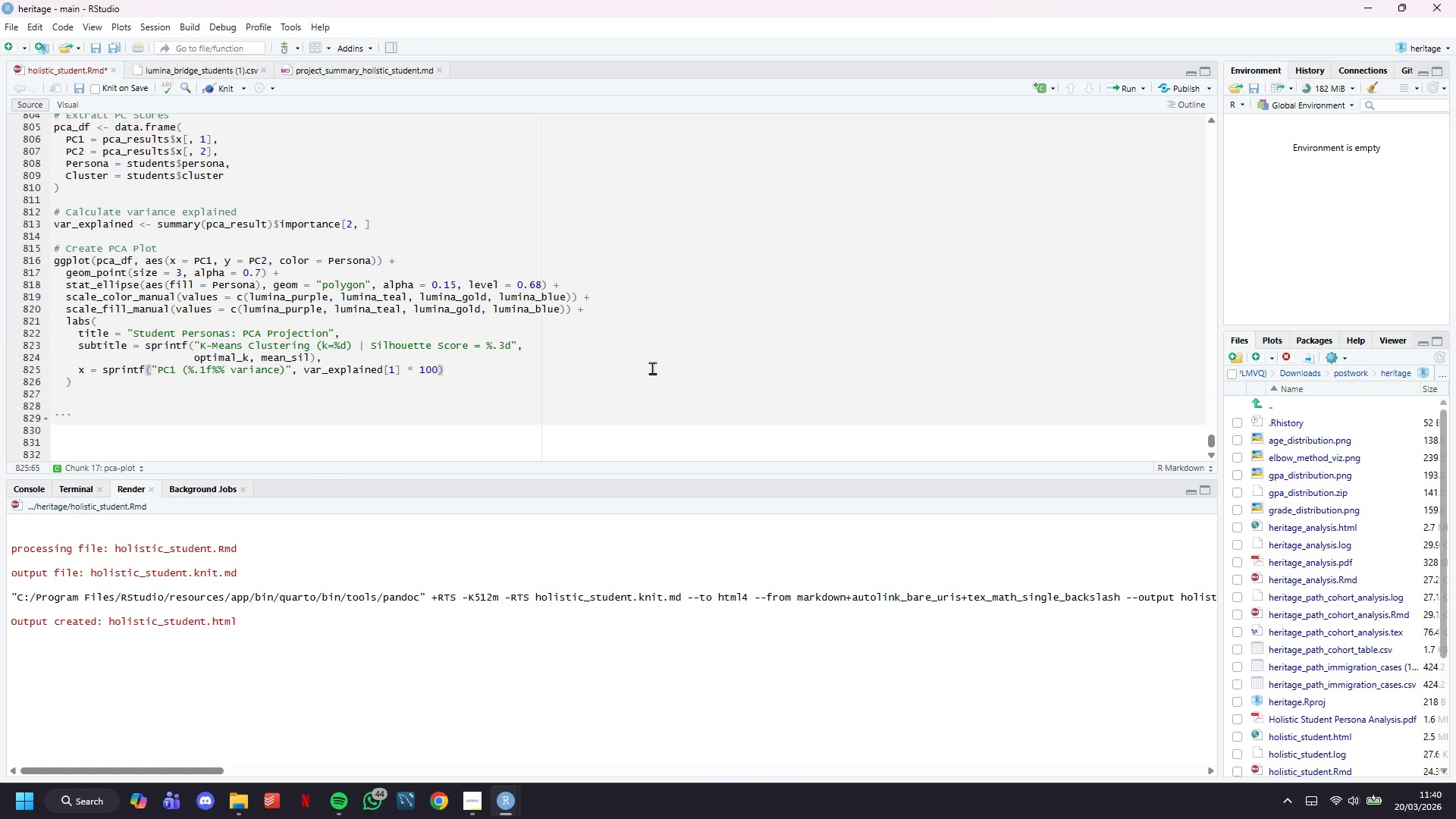 
key(Comma)
 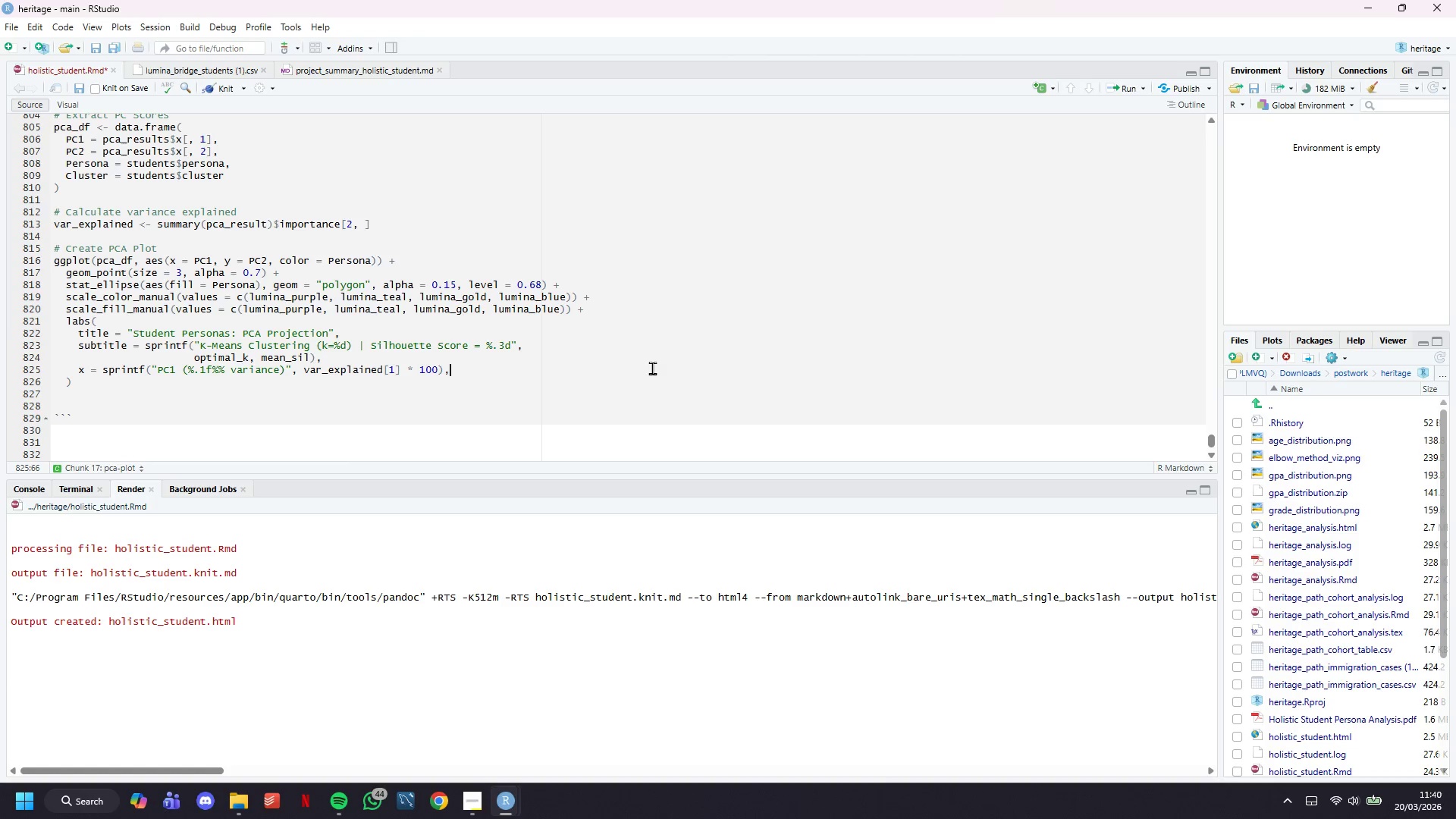 
key(Enter)
 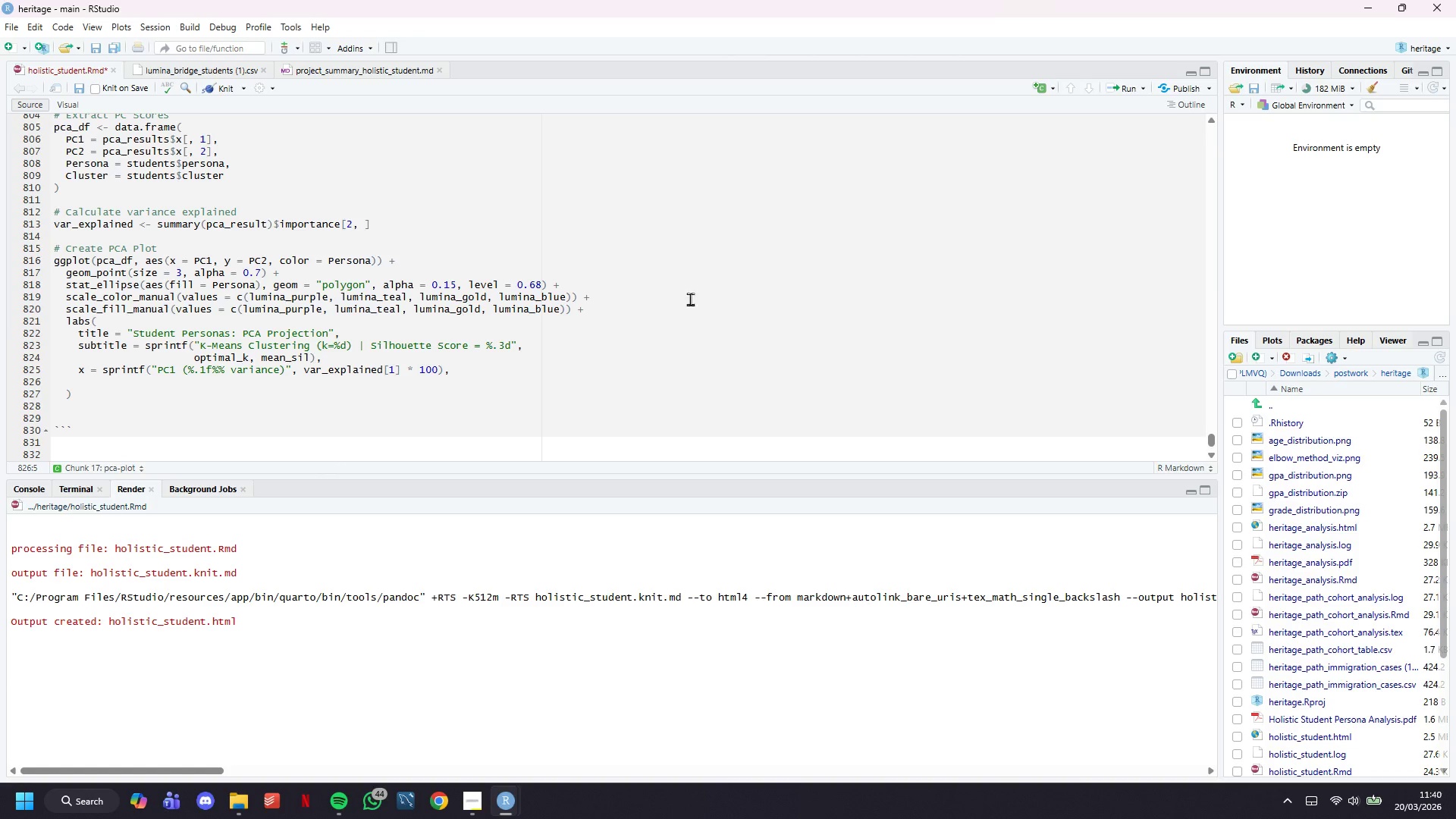 
scroll: coordinate [679, 278], scroll_direction: down, amount: 3.0
 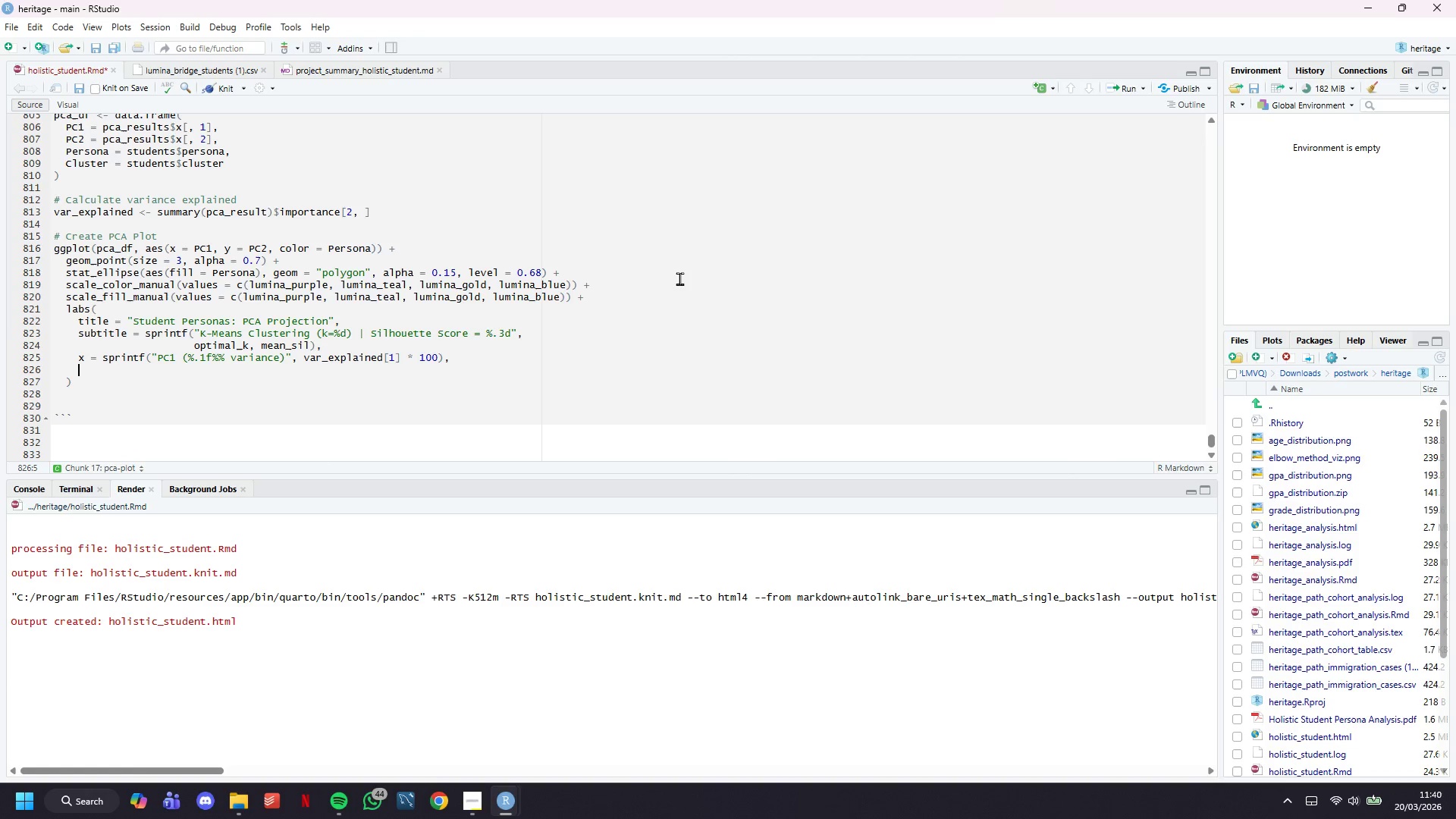 
type(y = sprintf("PC2 (%.1f%% a)
key(Backspace)
type(variac)
key(Backspace)
type(nce))
 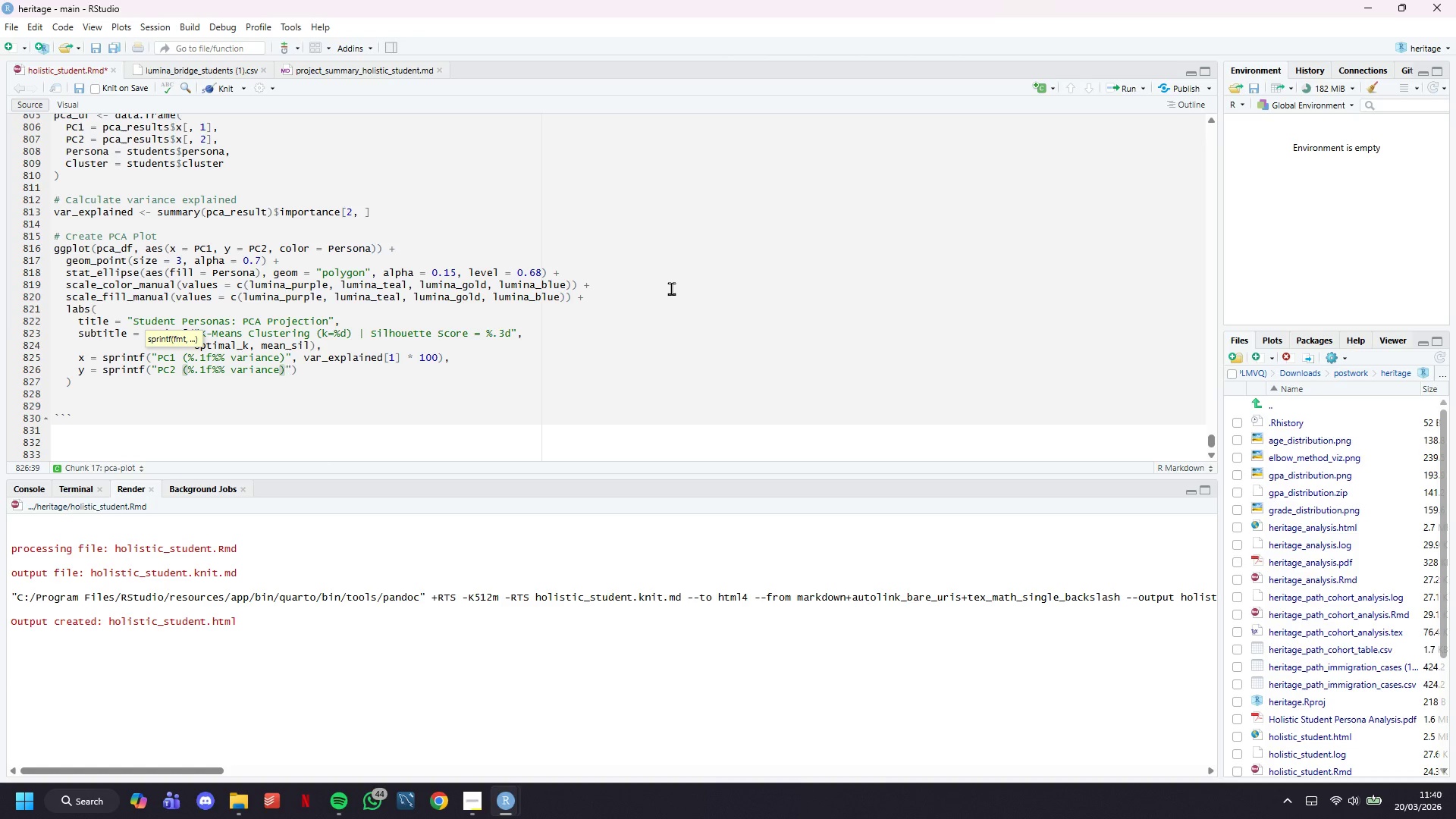 
key(ArrowRight)
 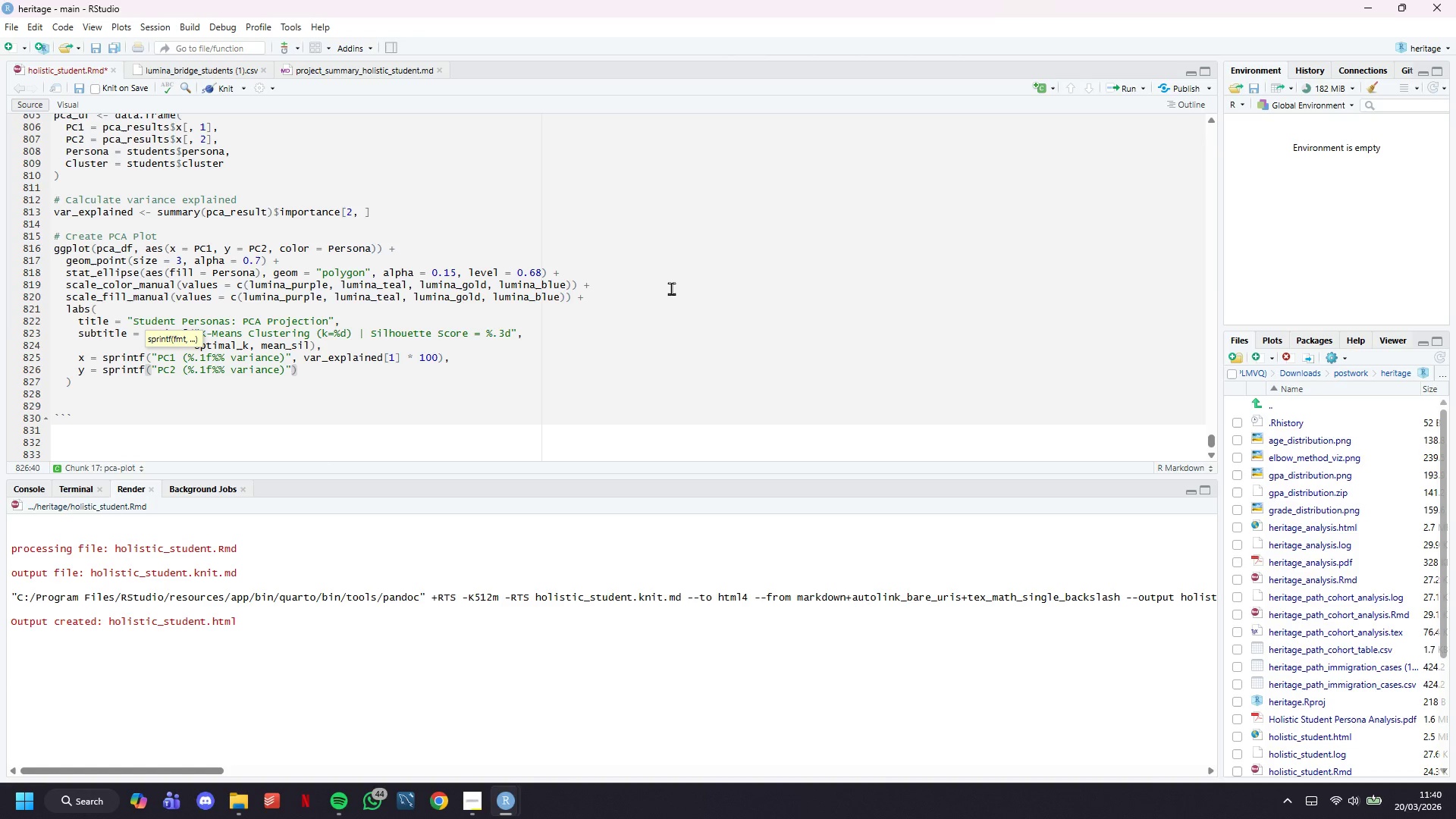 
type(, var))
key(Backspace)
type(__)
key(Backspace)
type())
 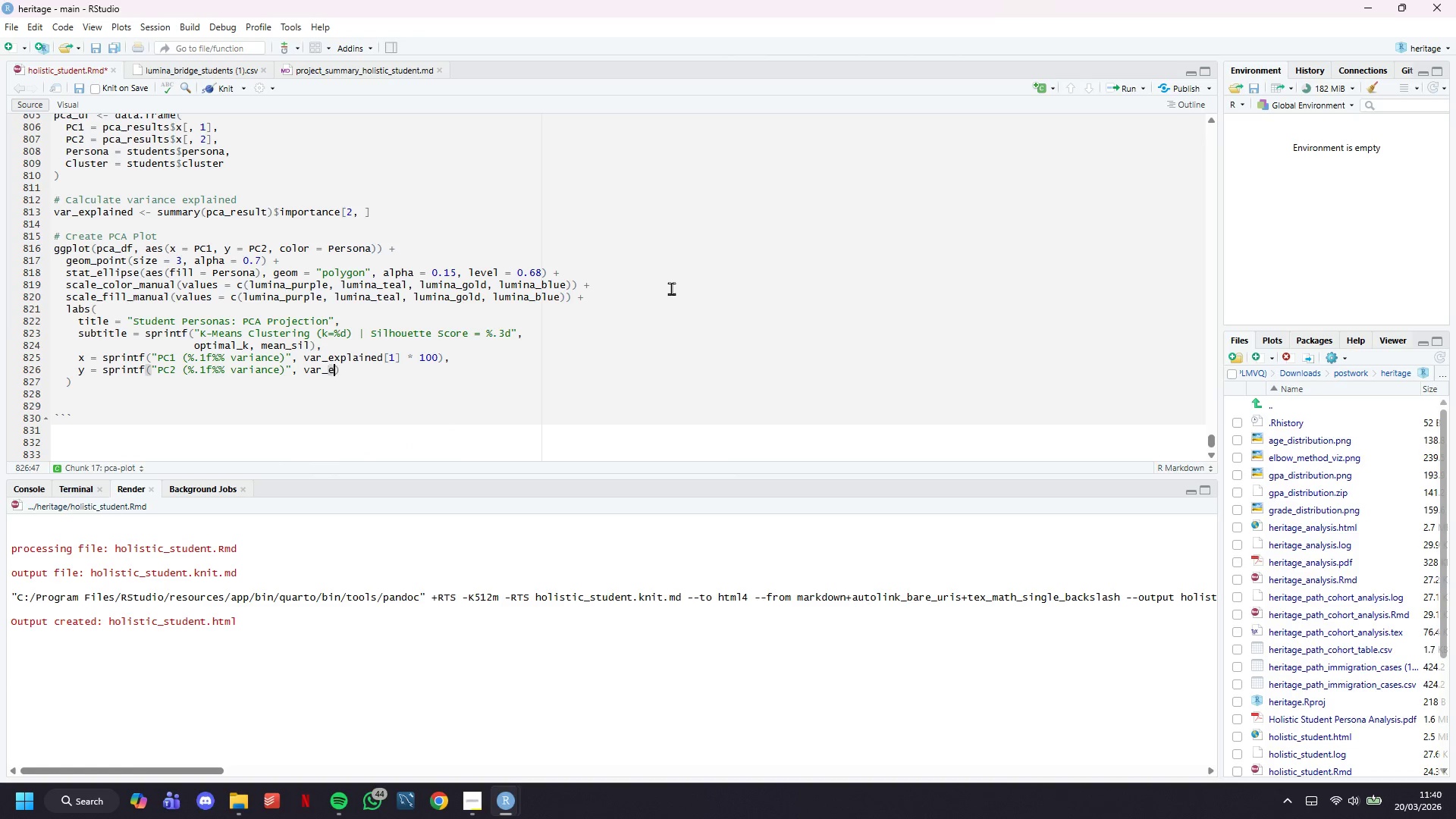 
 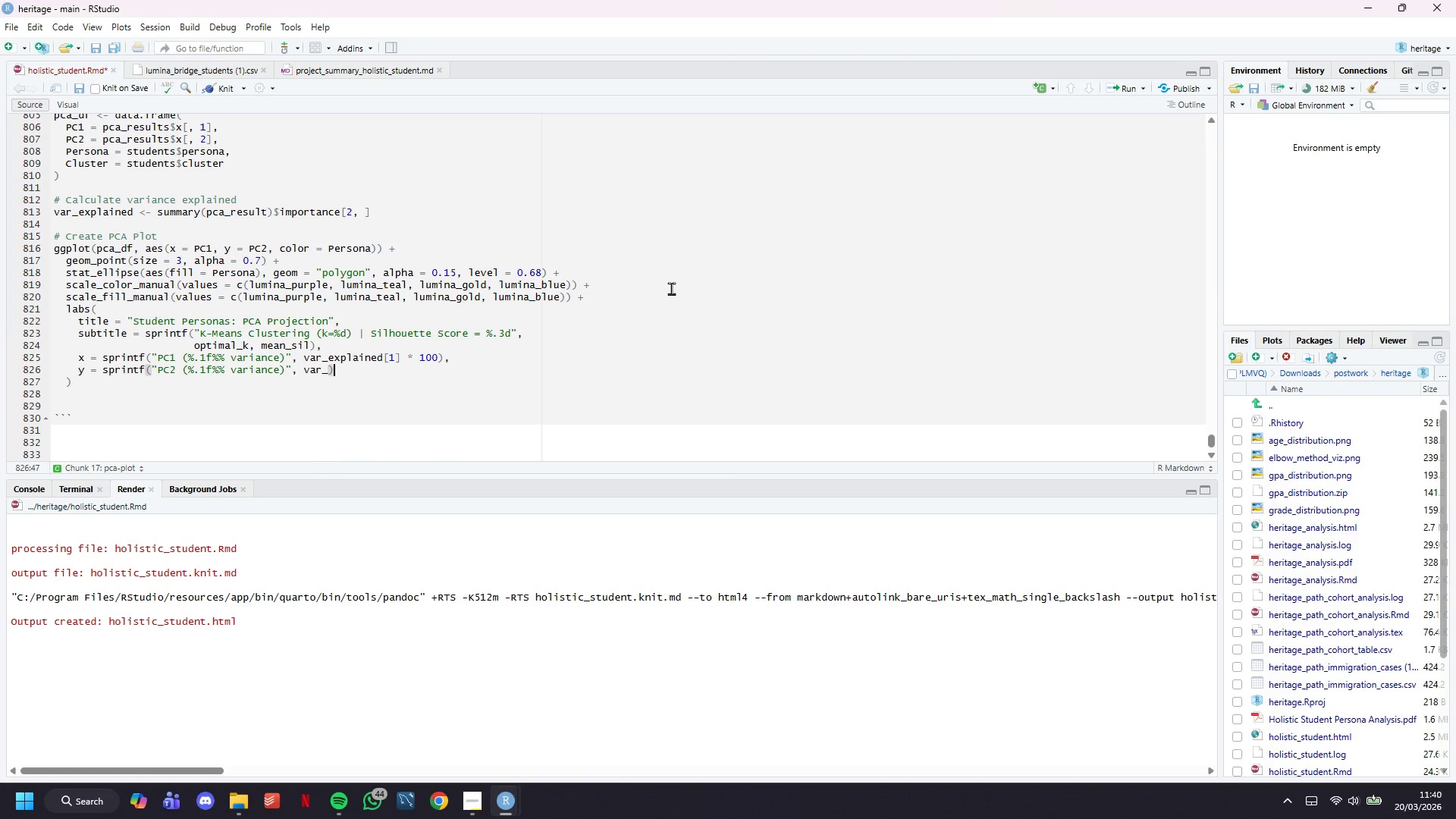 
key(ArrowLeft)
 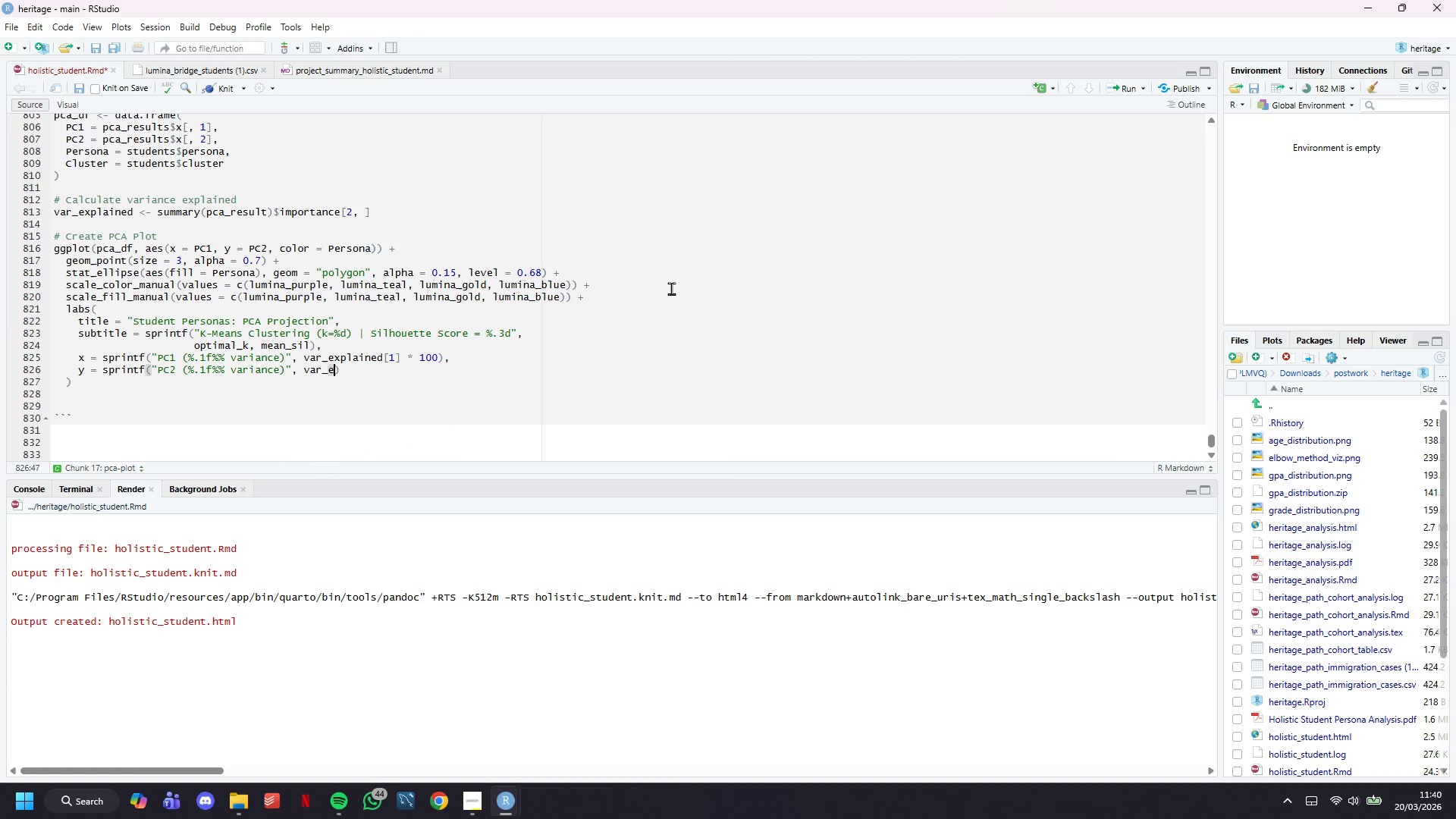 
type(explained[2)
 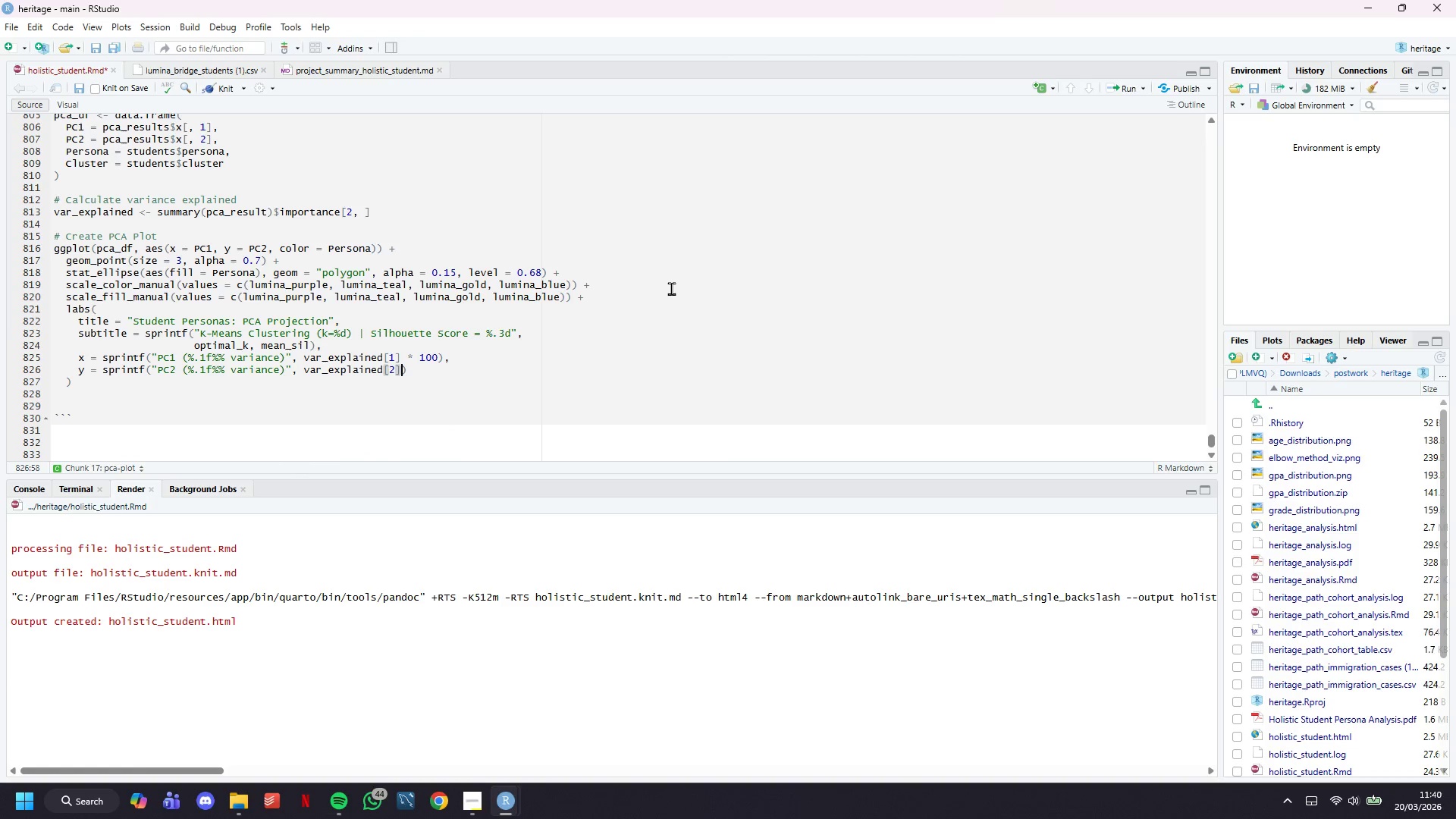 
key(ArrowRight)
 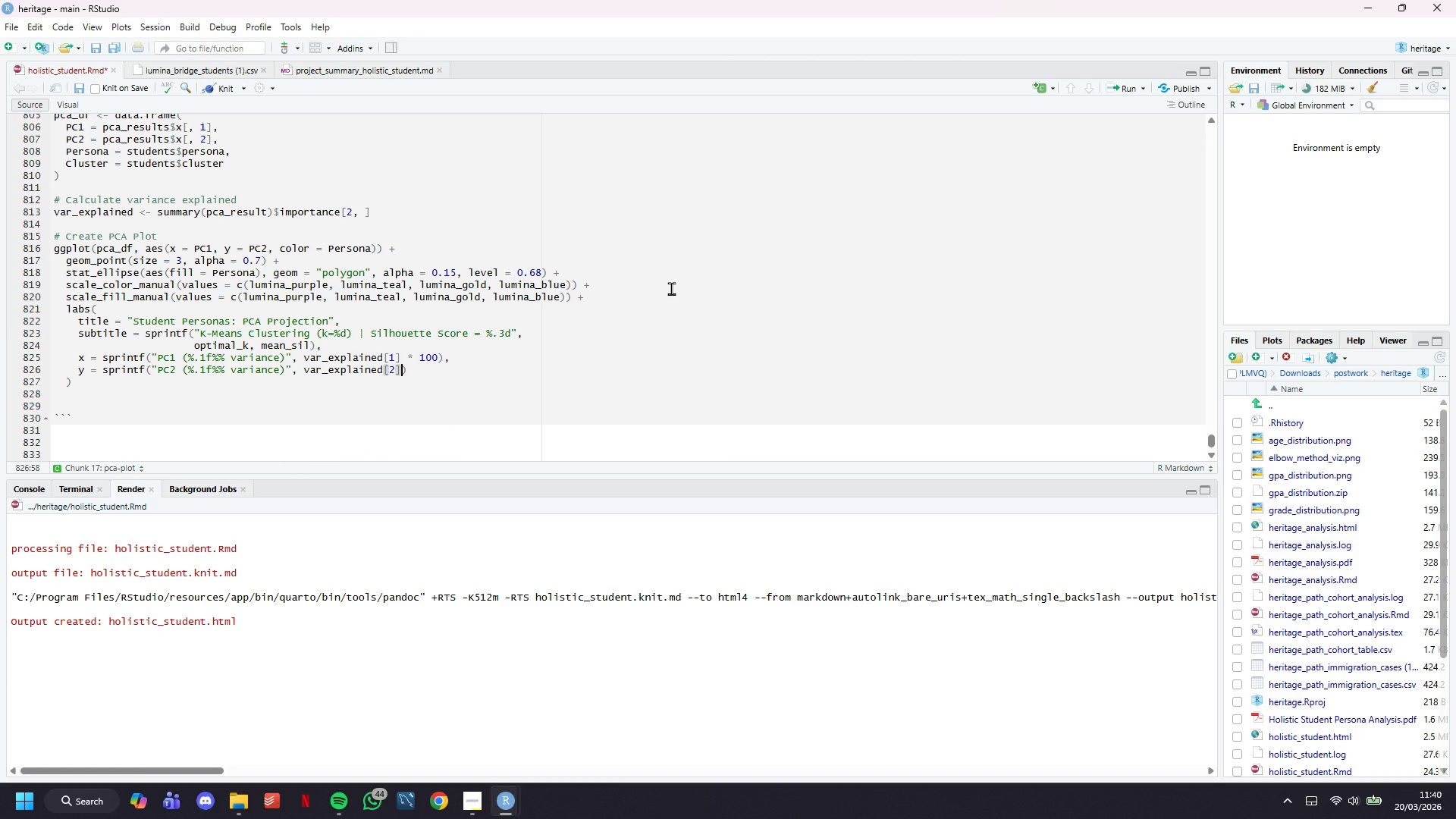 
type( * 100)
 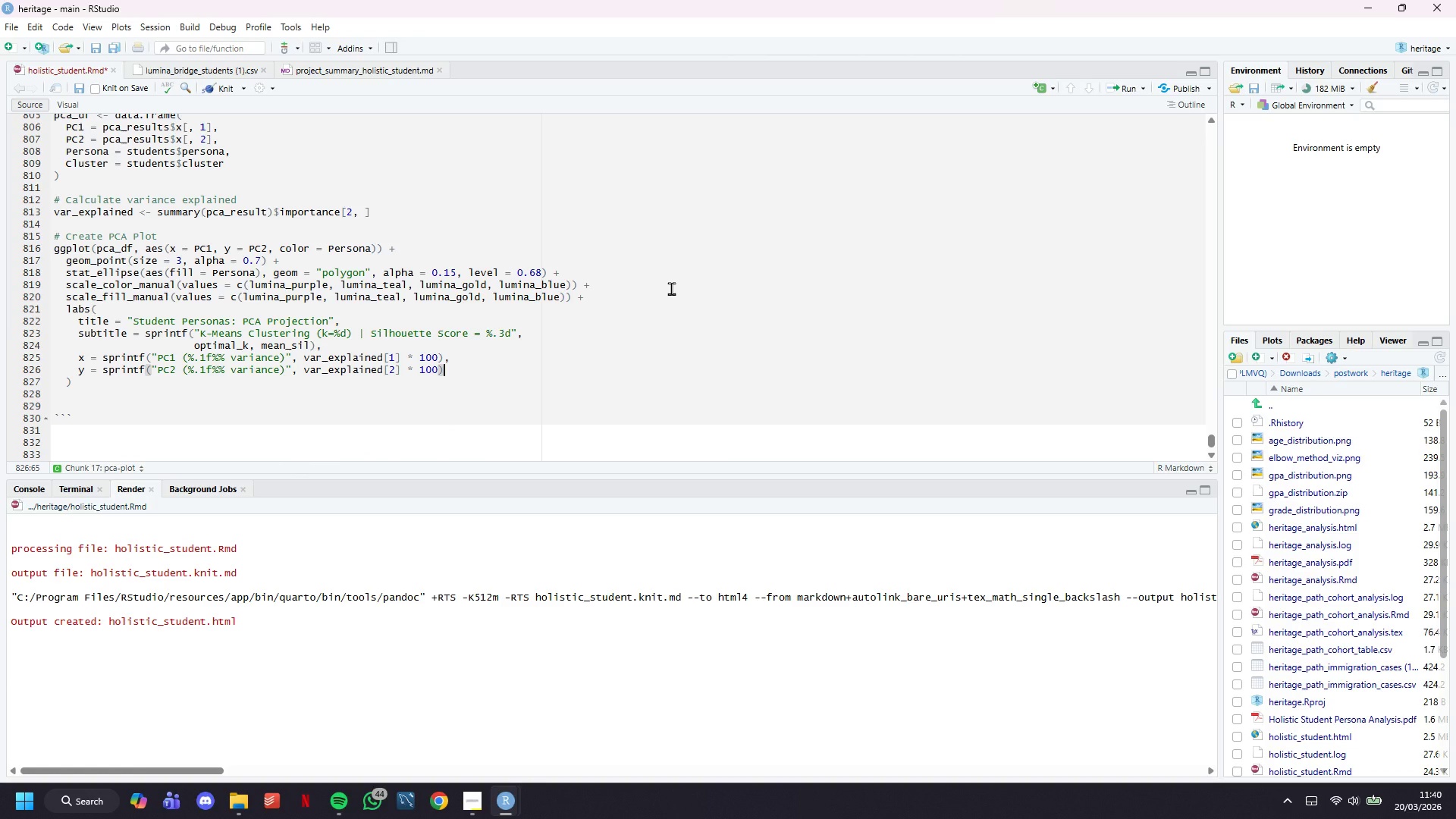 
 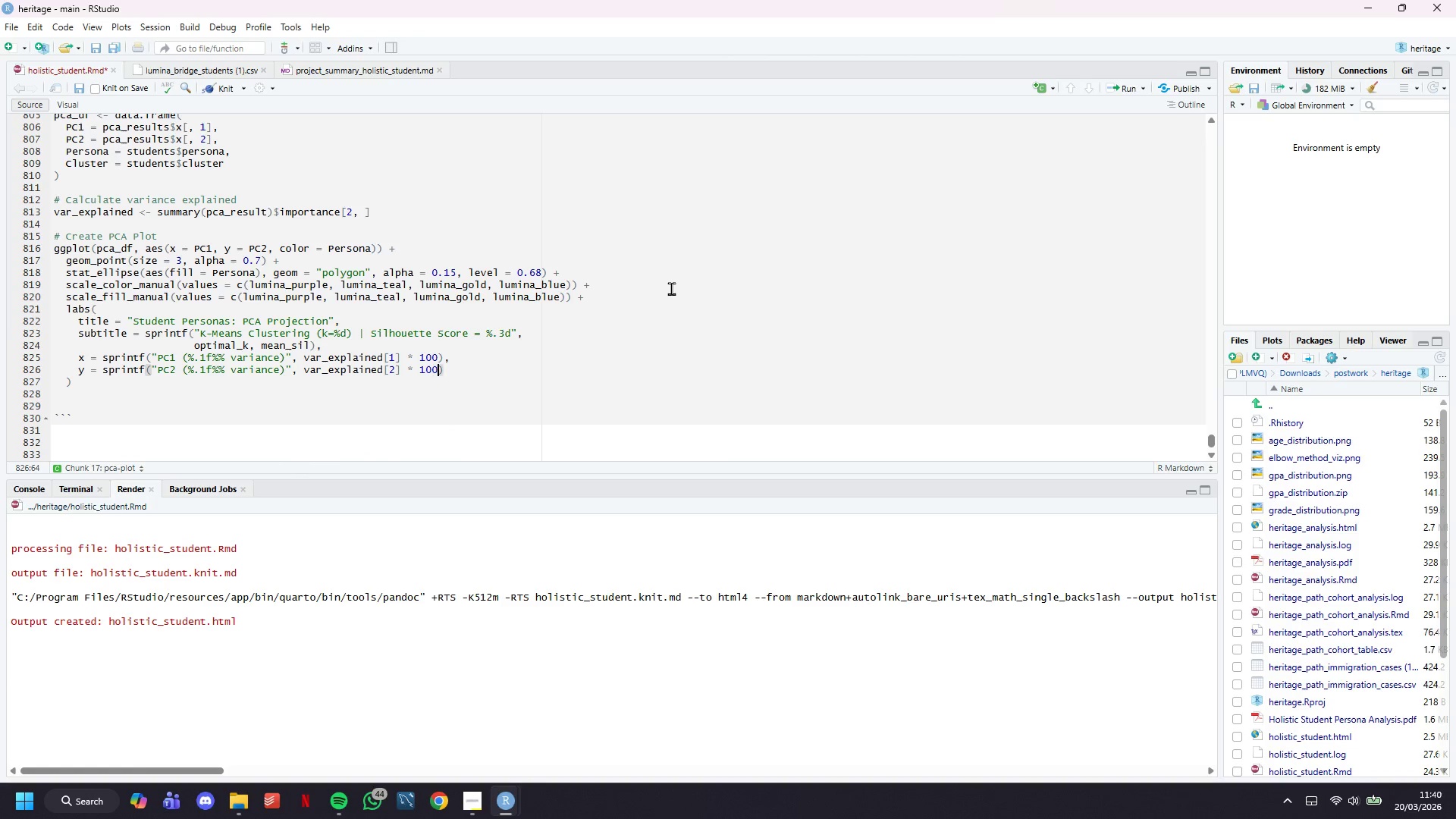 
key(ArrowRight)
 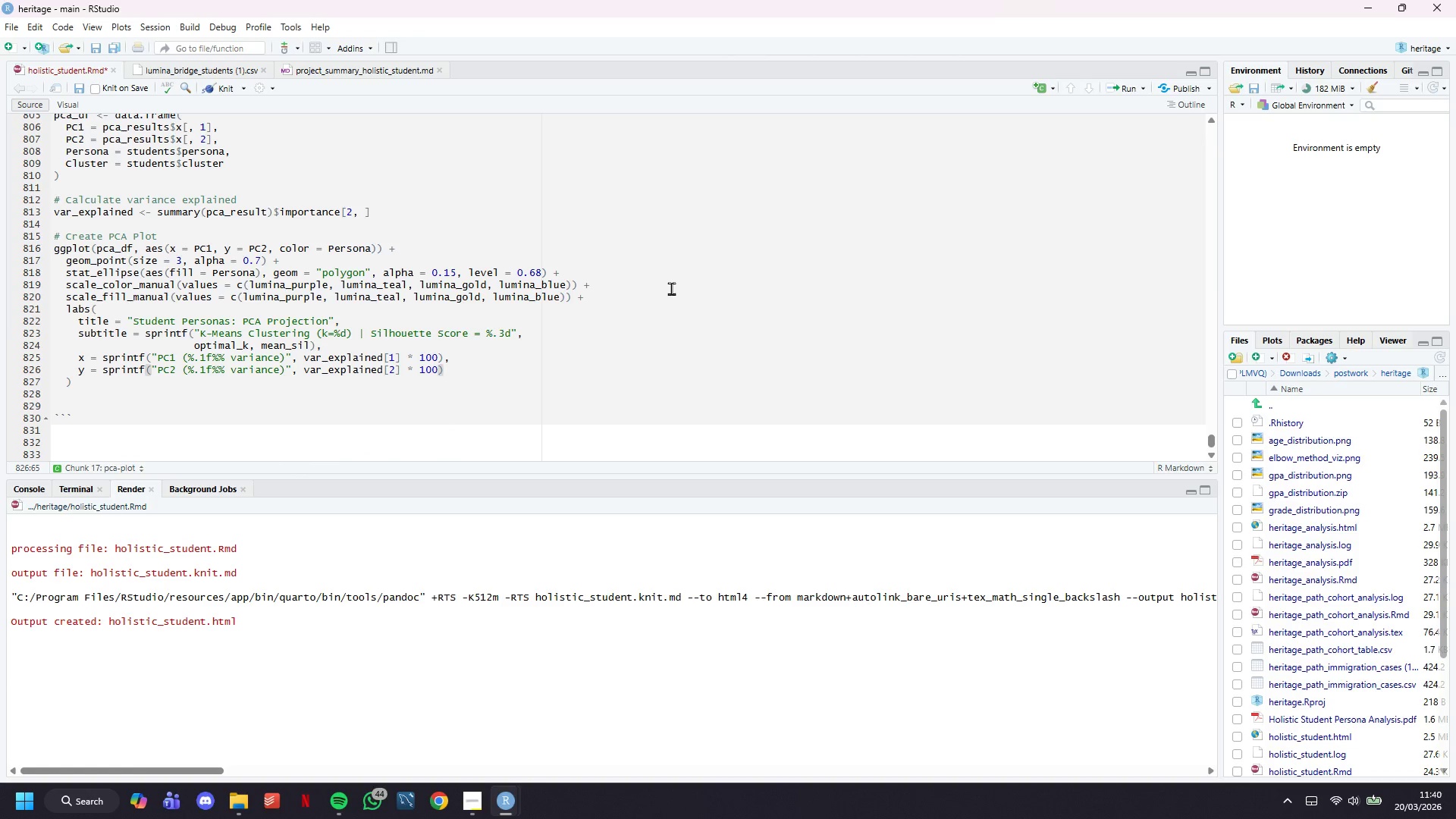 
key(Comma)
 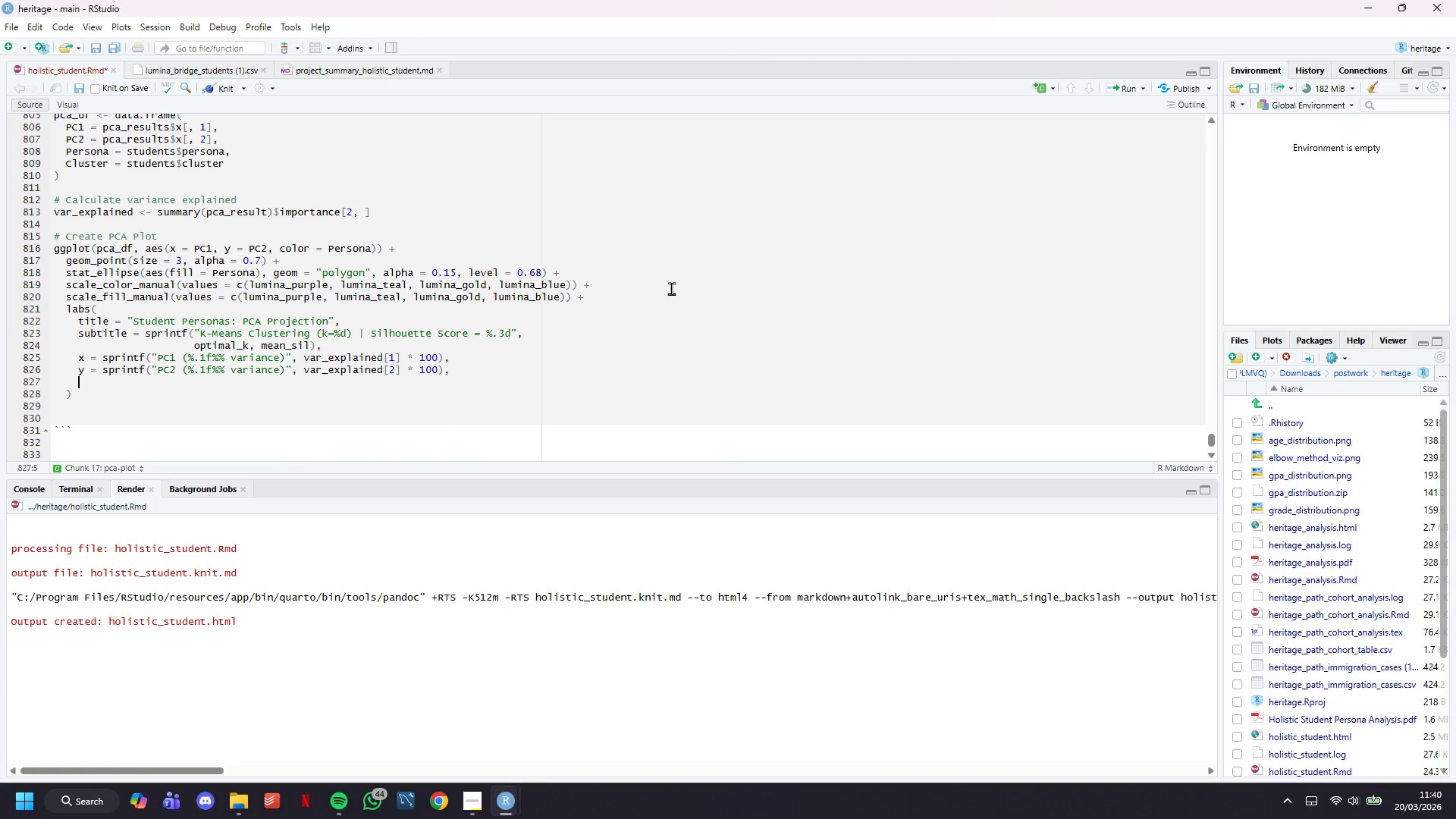 
key(Enter)
 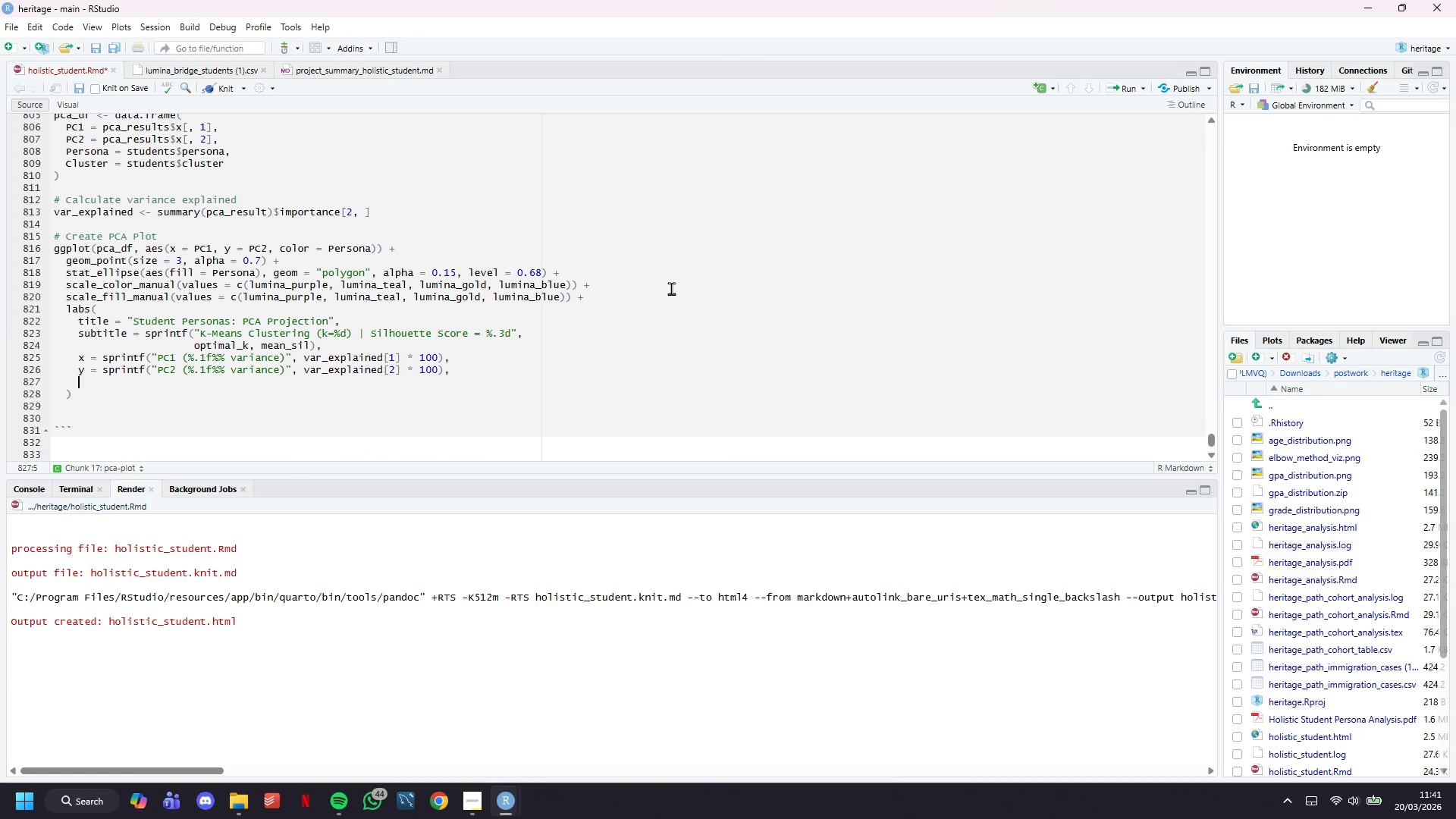 
type(color = "Persona)
 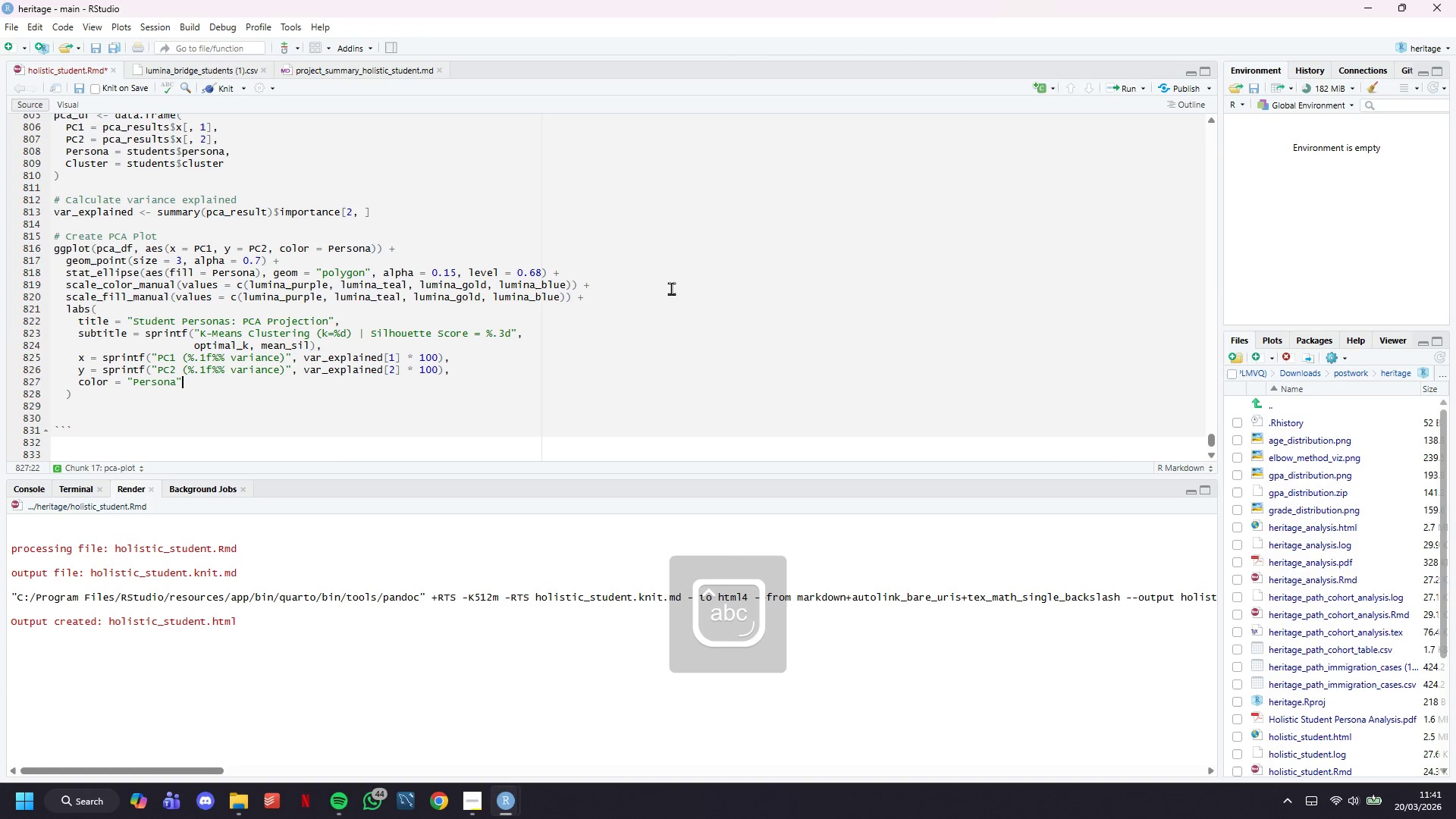 
 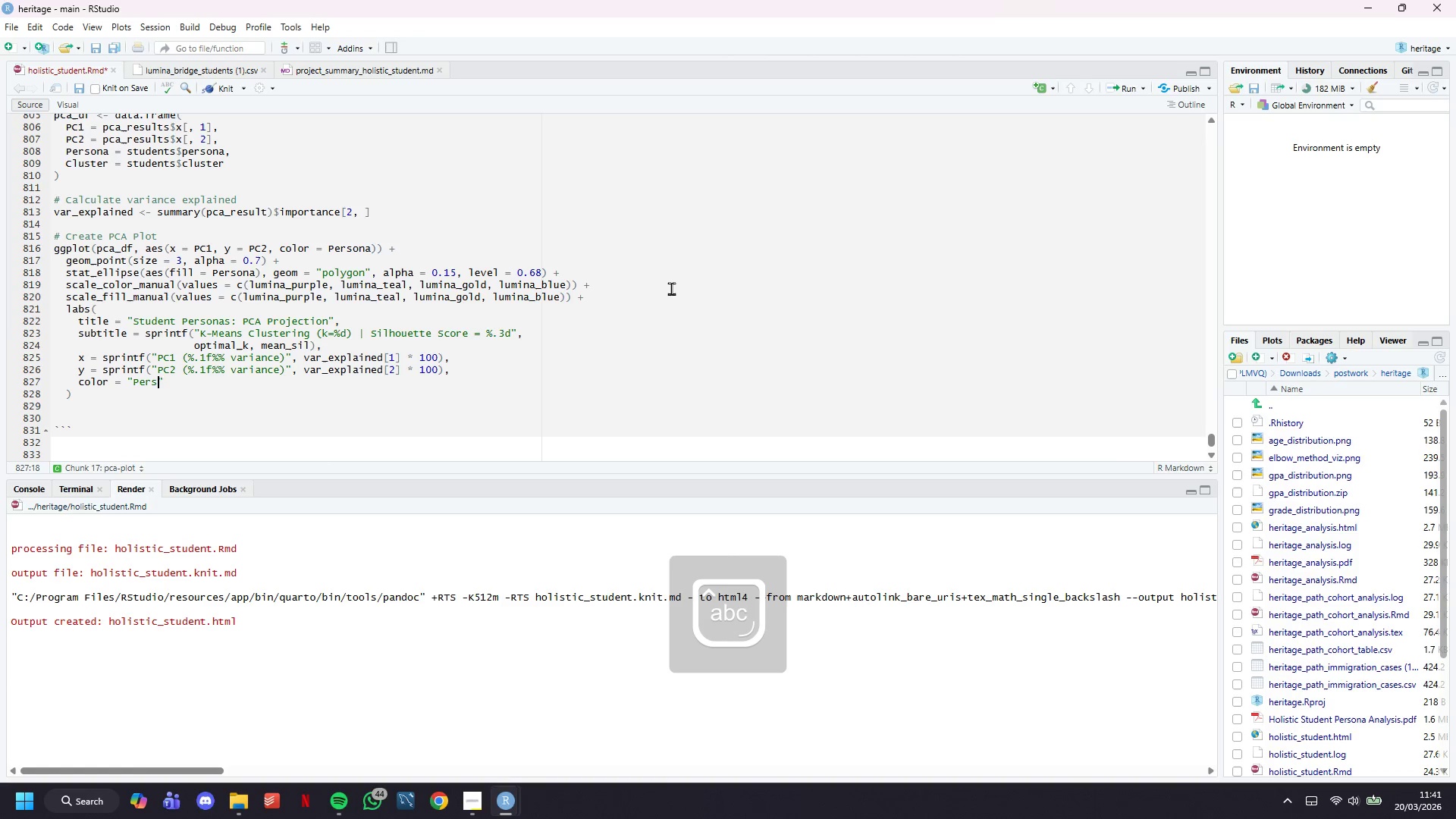 
key(ArrowRight)
 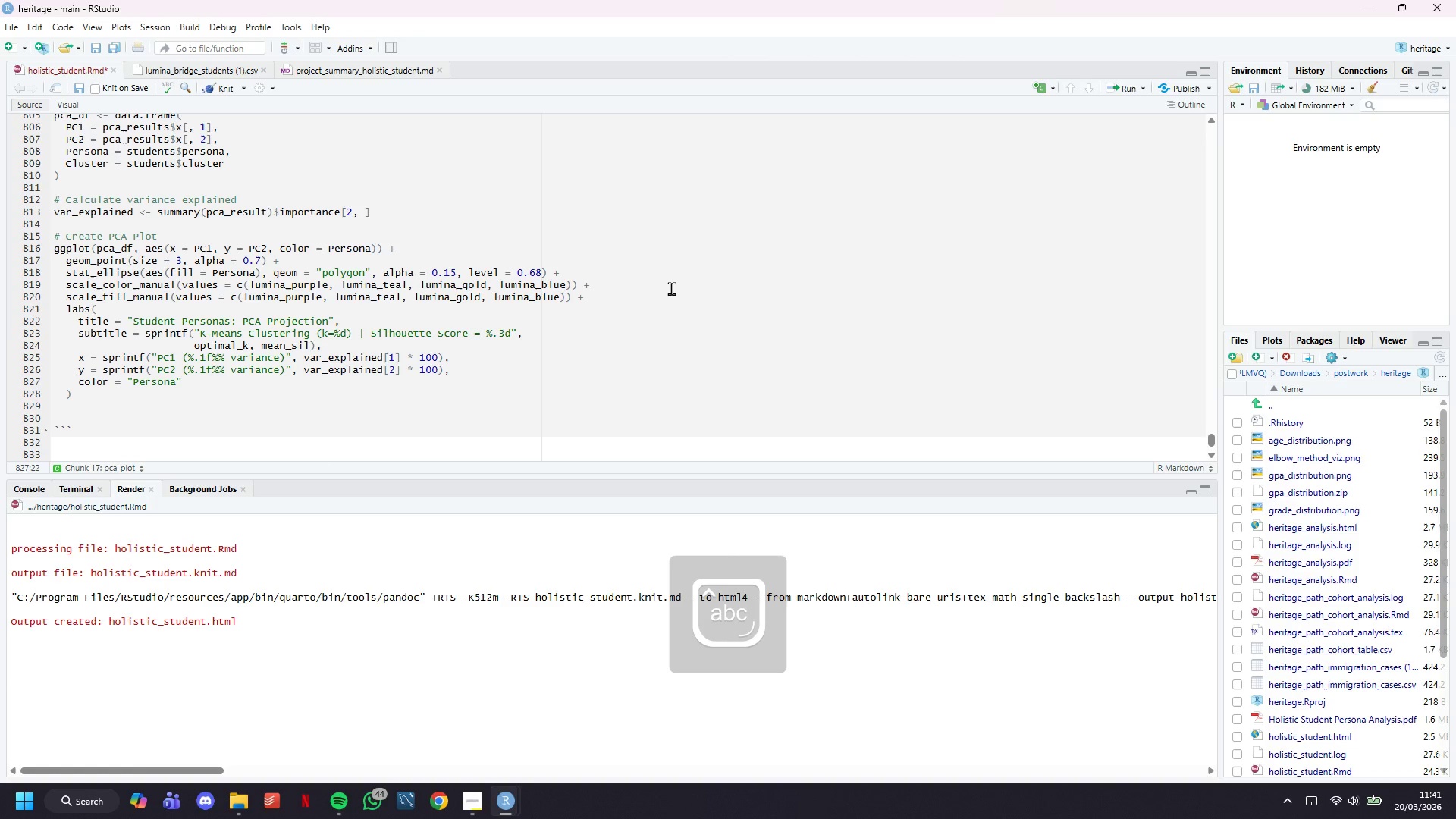 
key(Comma)
 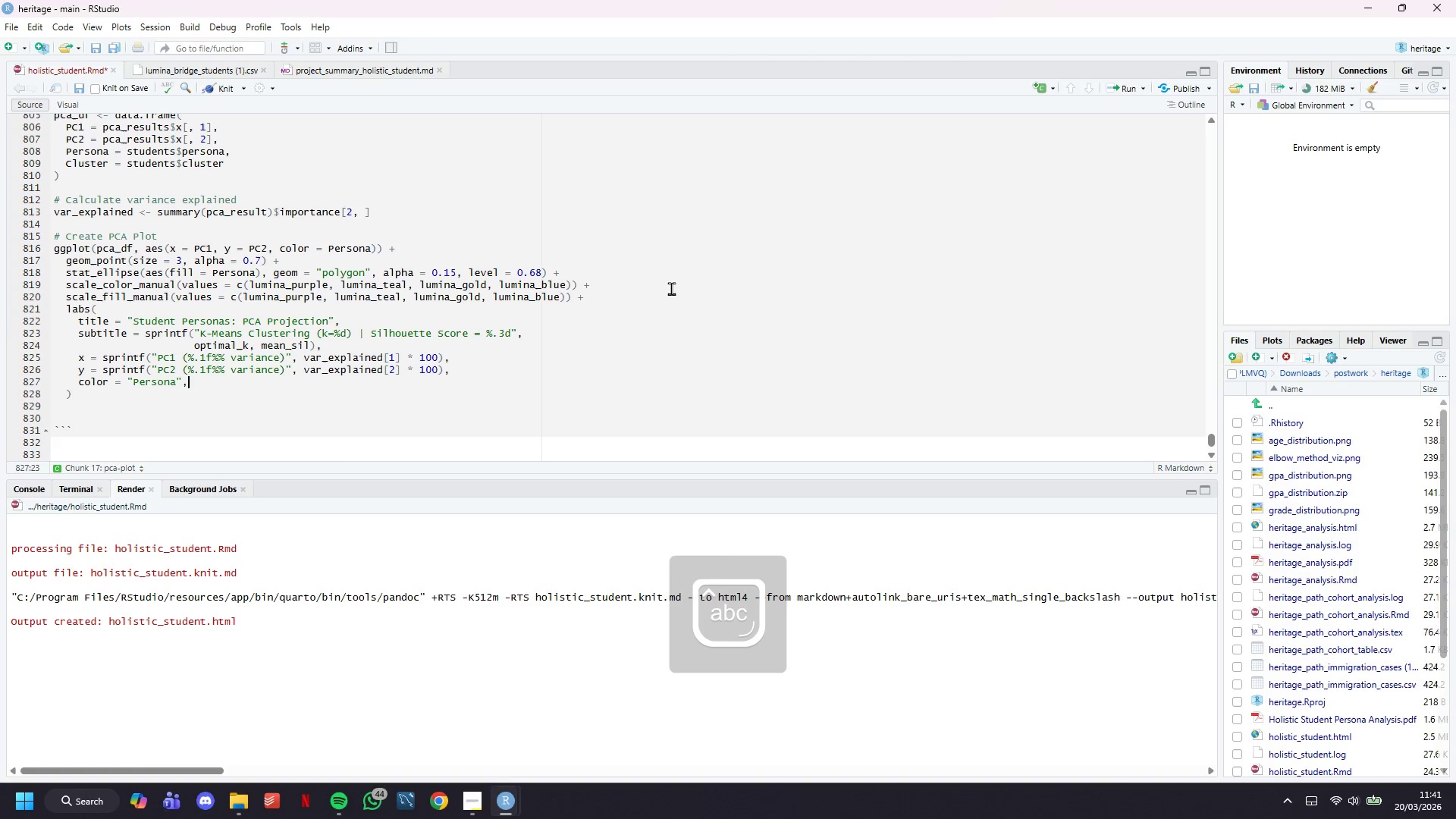 
key(Enter)
 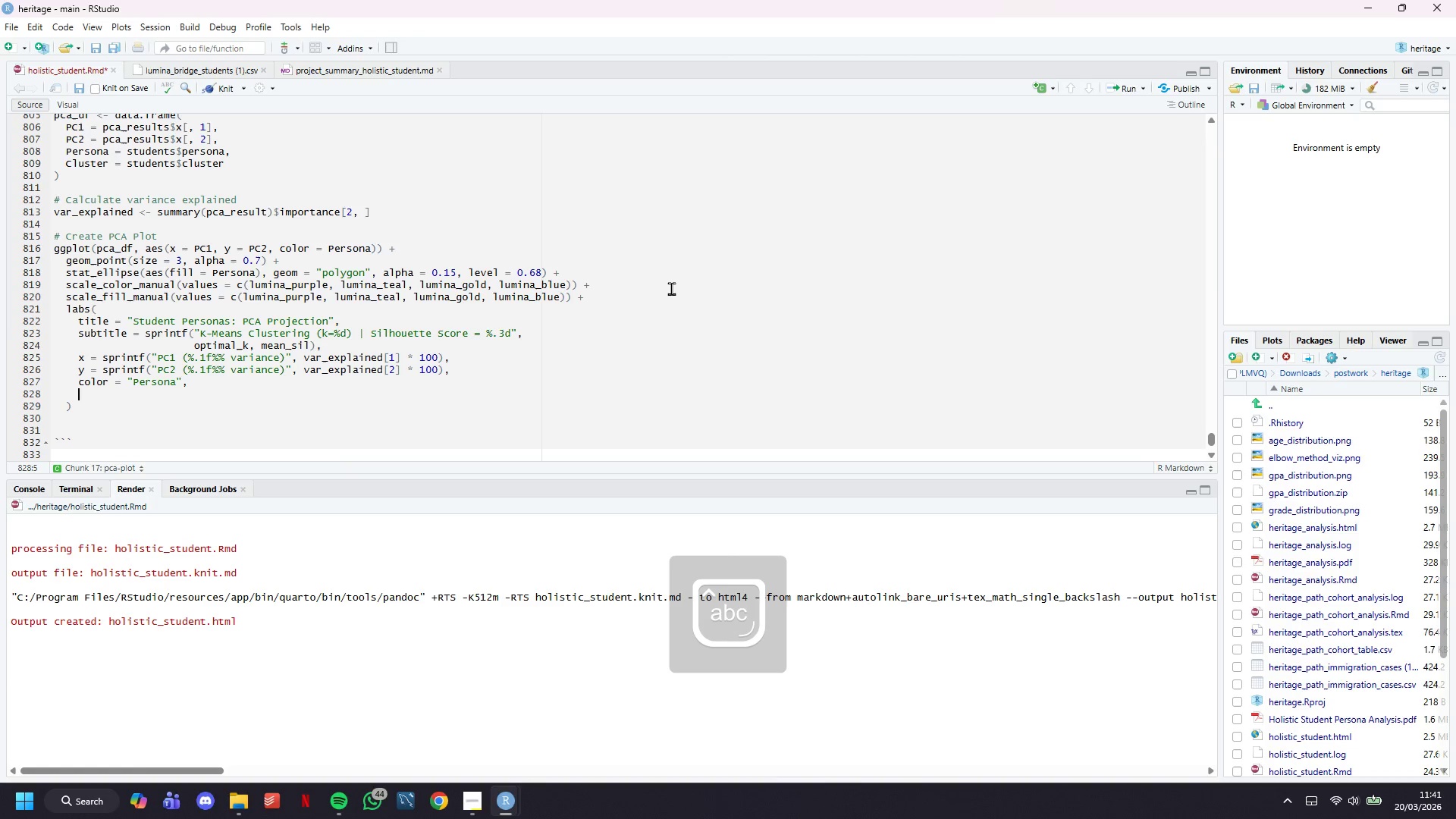 
type(fill = "Pe)
key(Backspace)
type(ersona)
 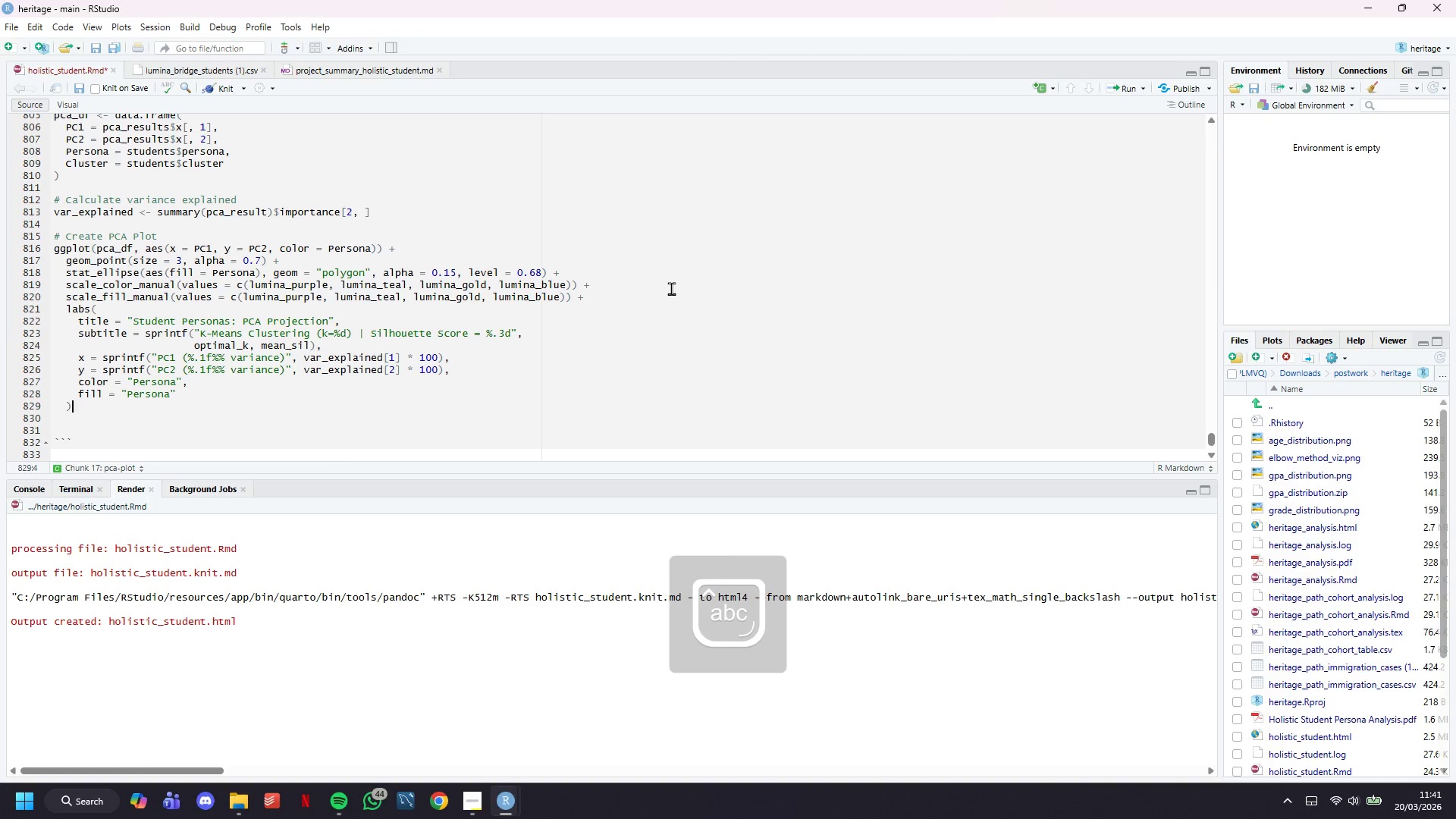 
 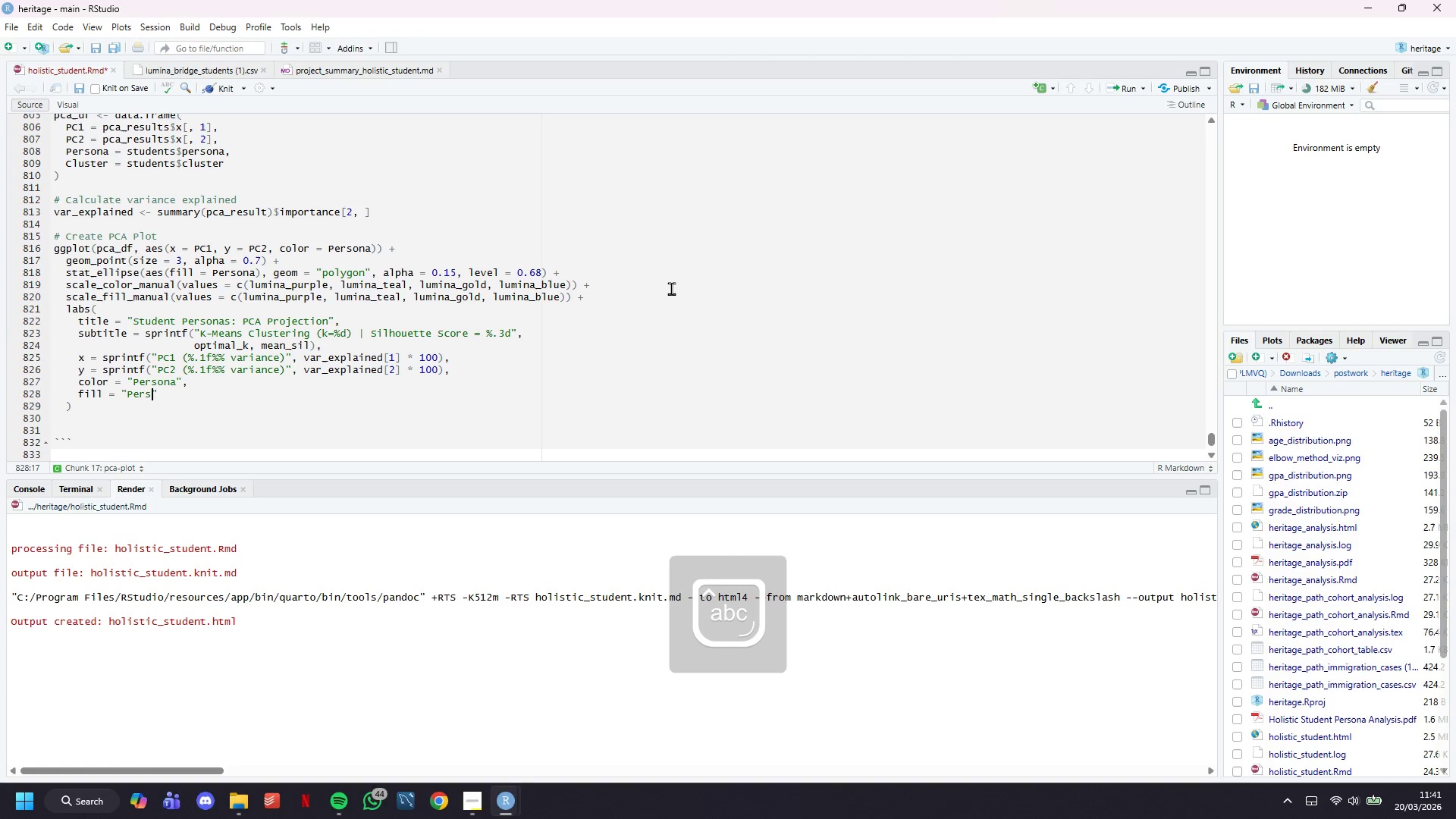 
key(ArrowRight)
 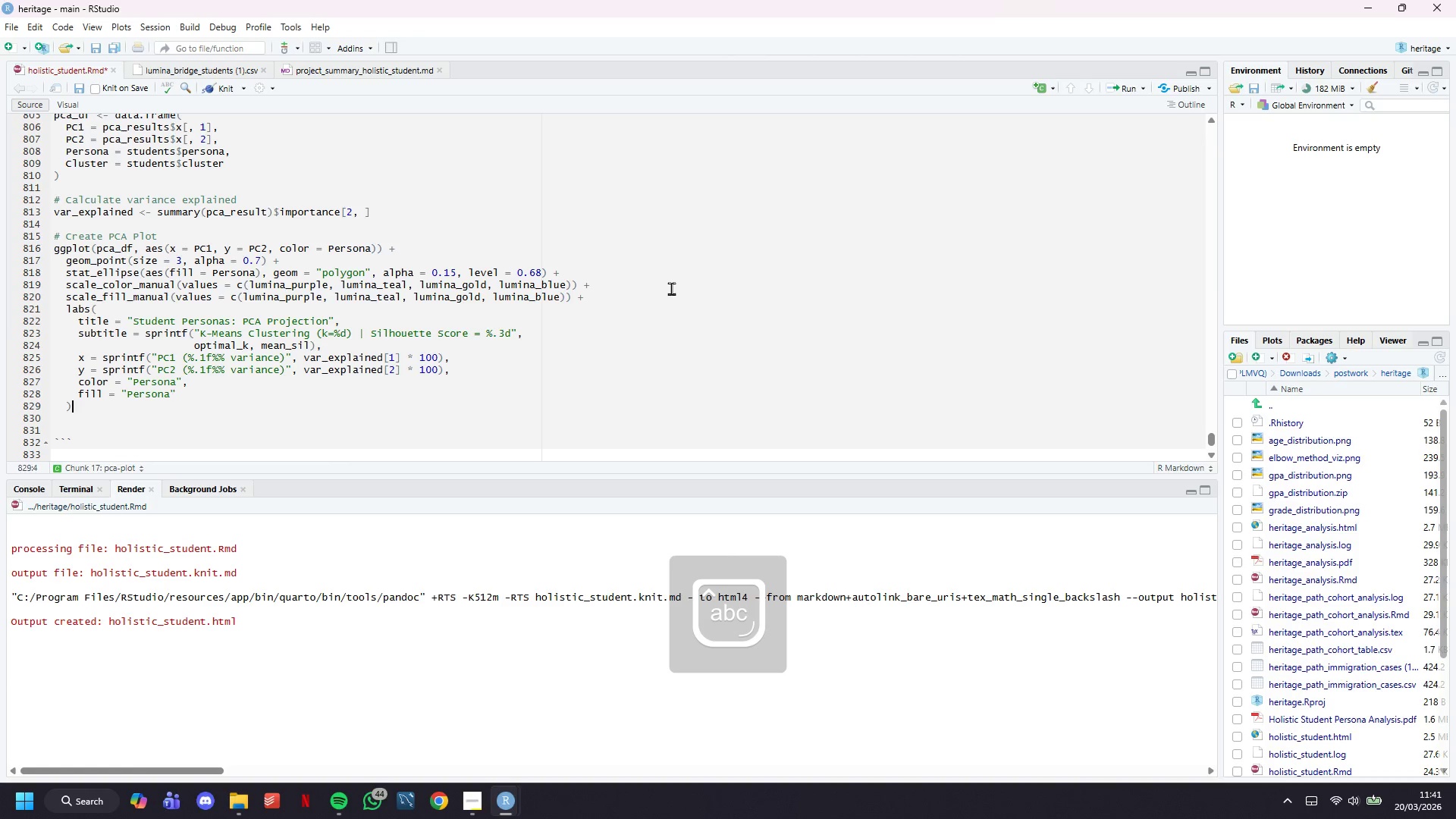 
key(ArrowDown)
 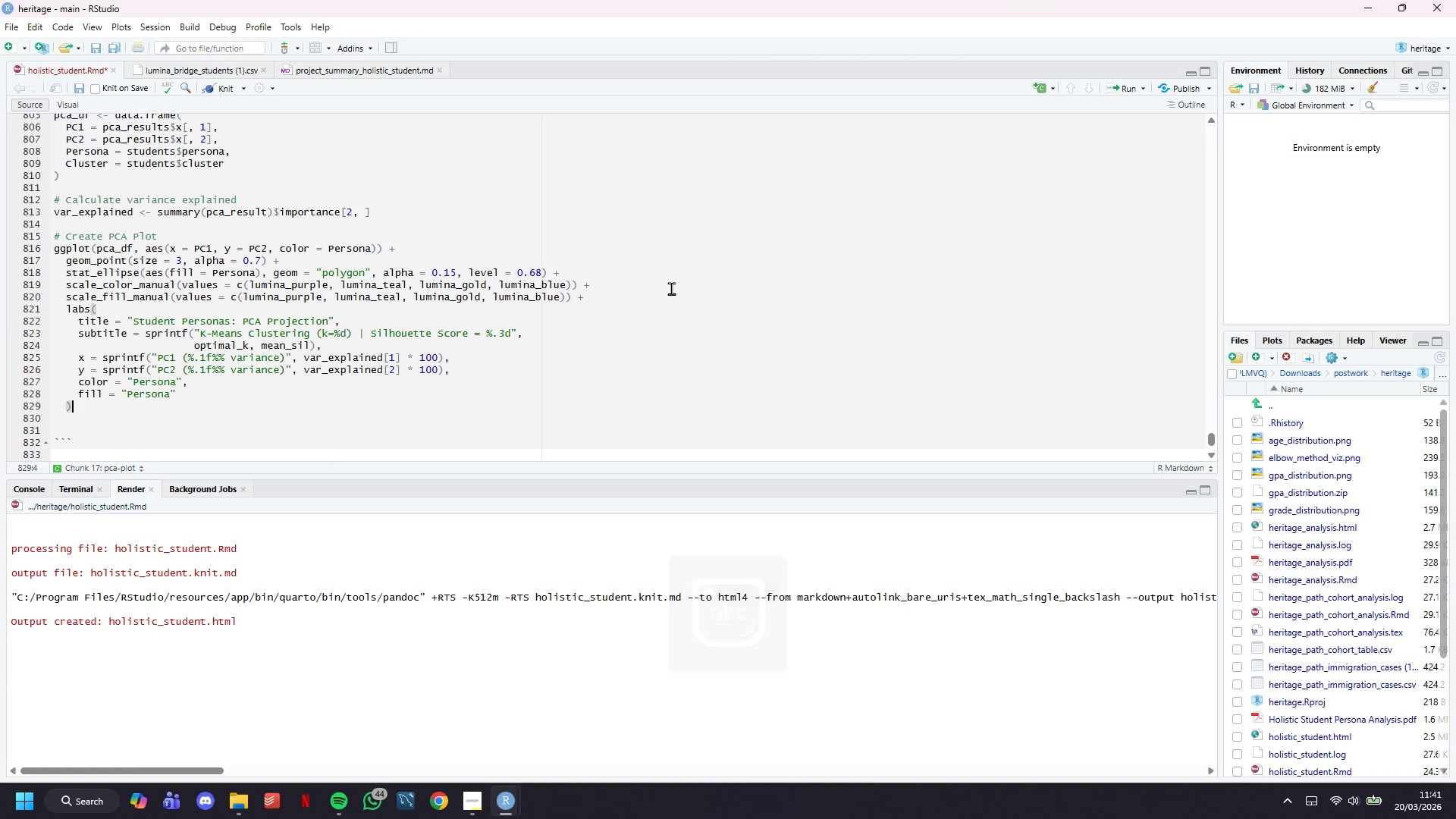 
key(Space)
 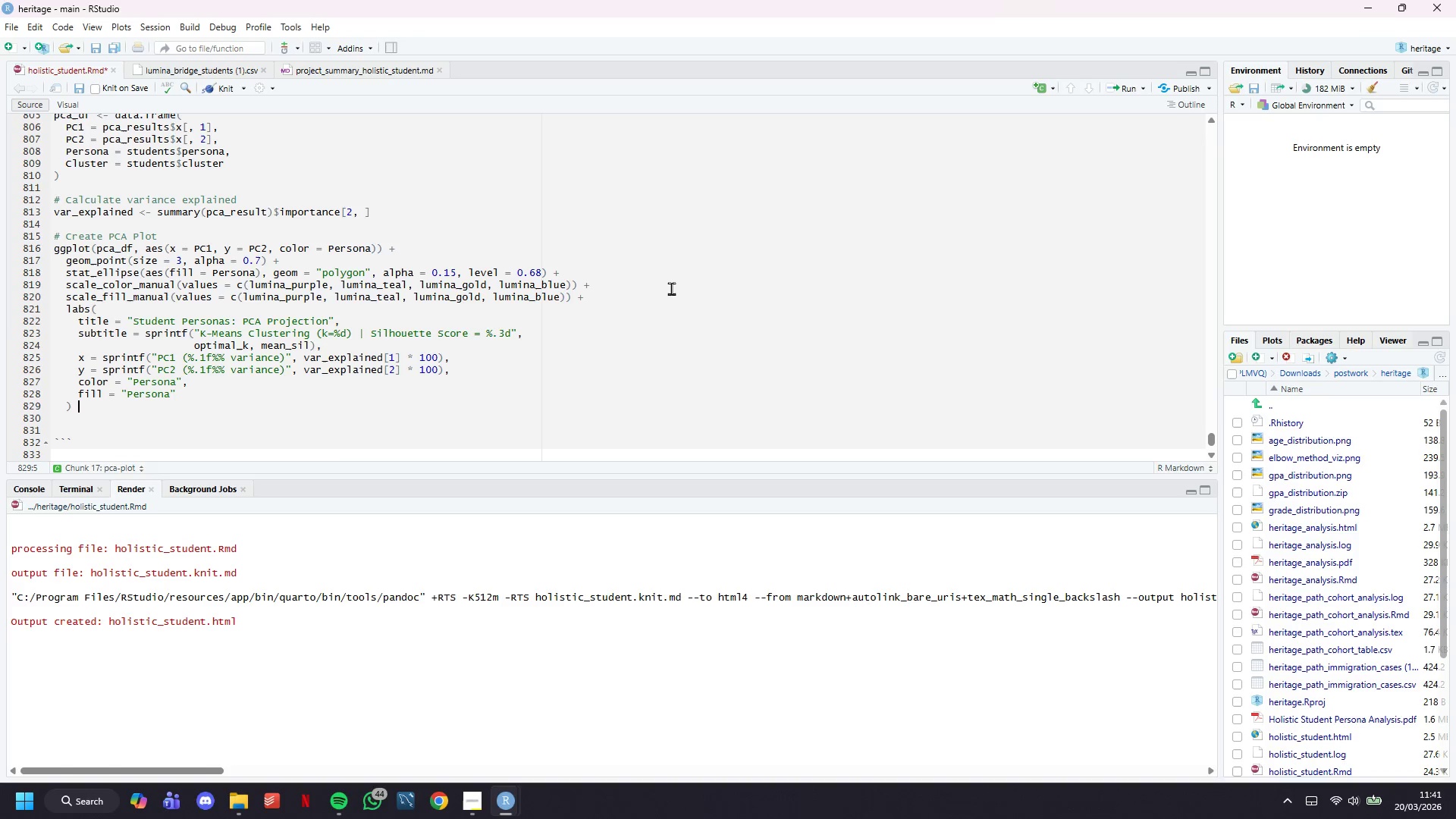 
key(Shift+Equal)
 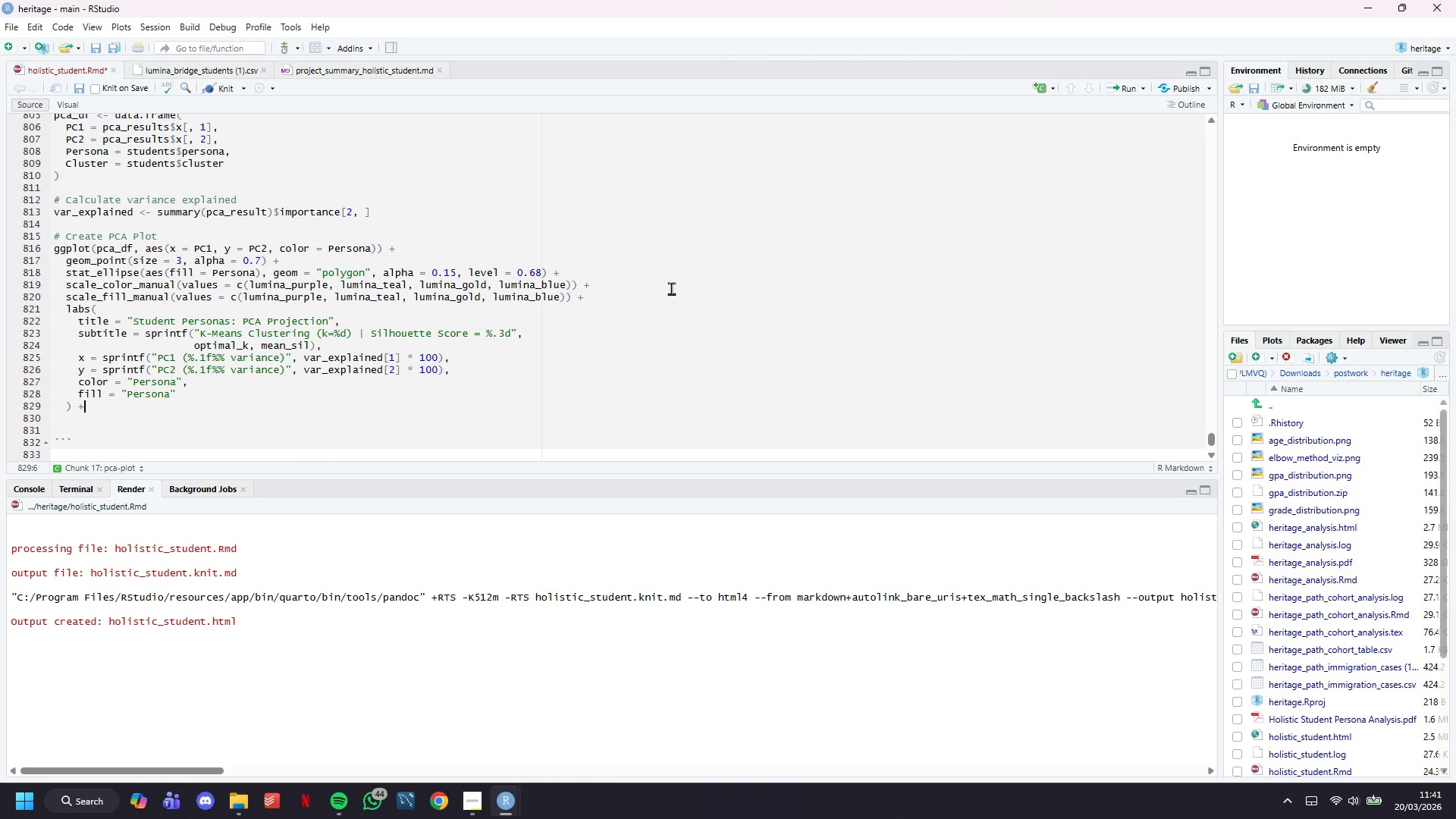 
key(Enter)
 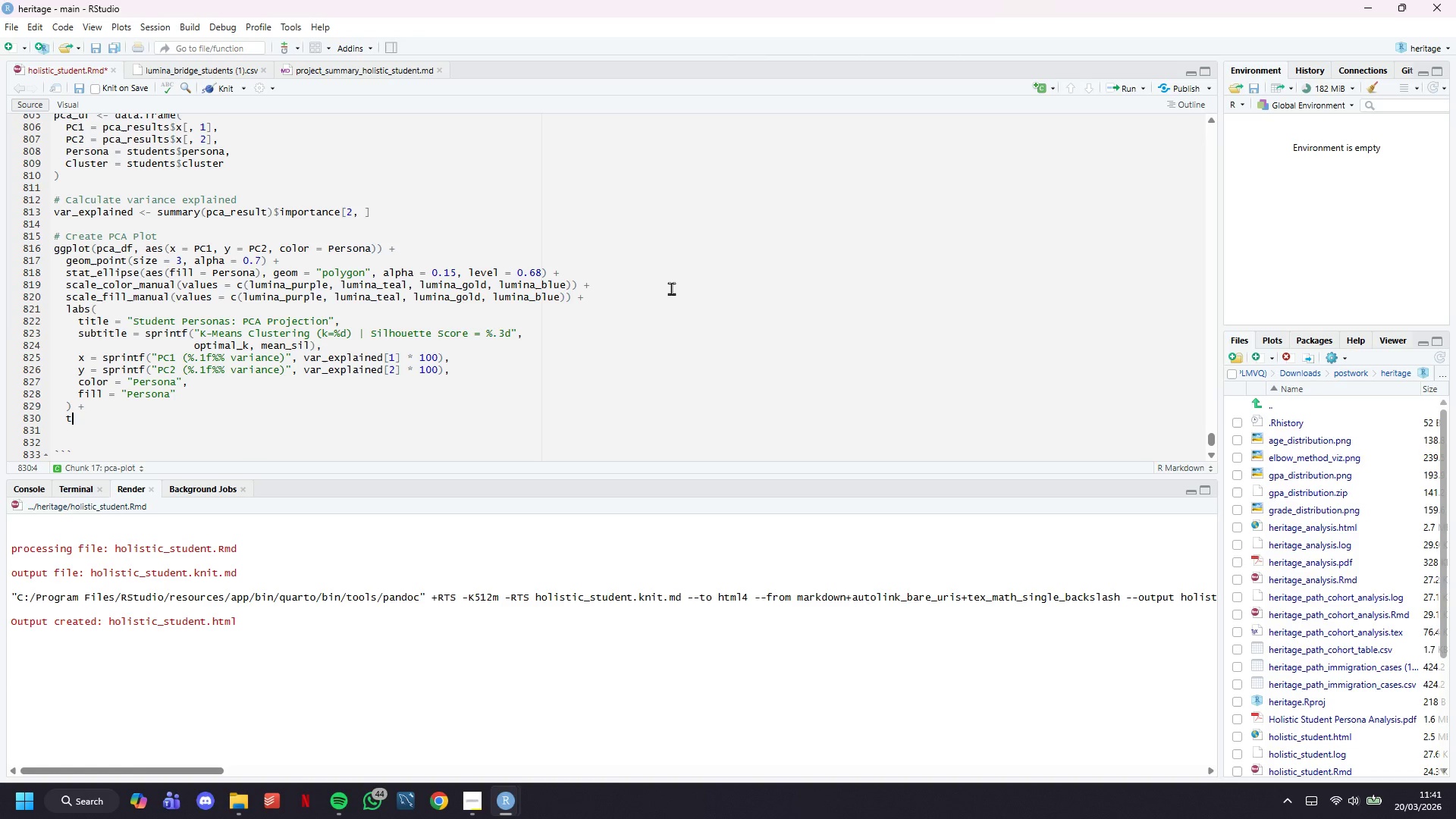 
type(theme_lumina()
 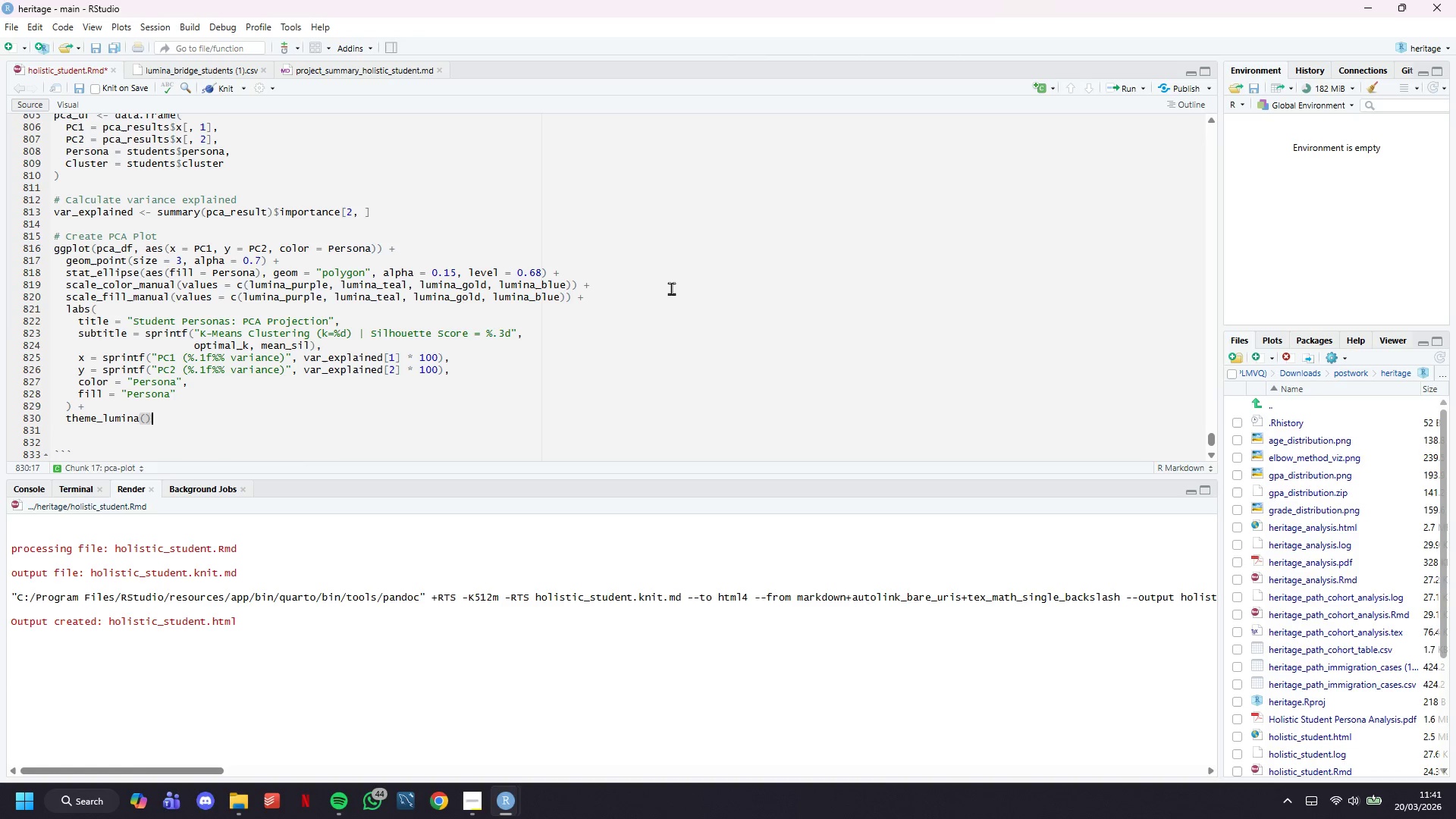 
 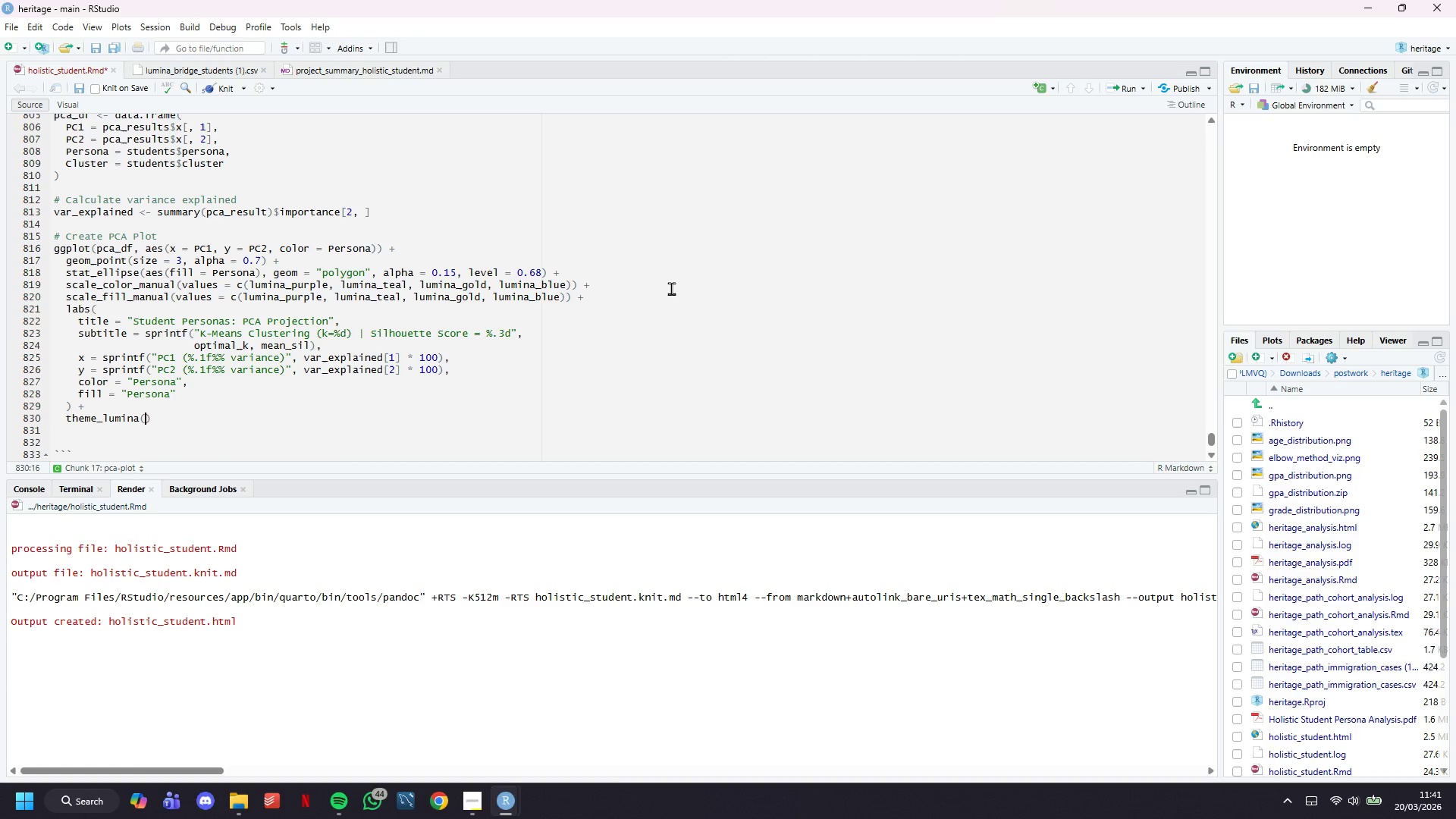 
key(ArrowRight)
 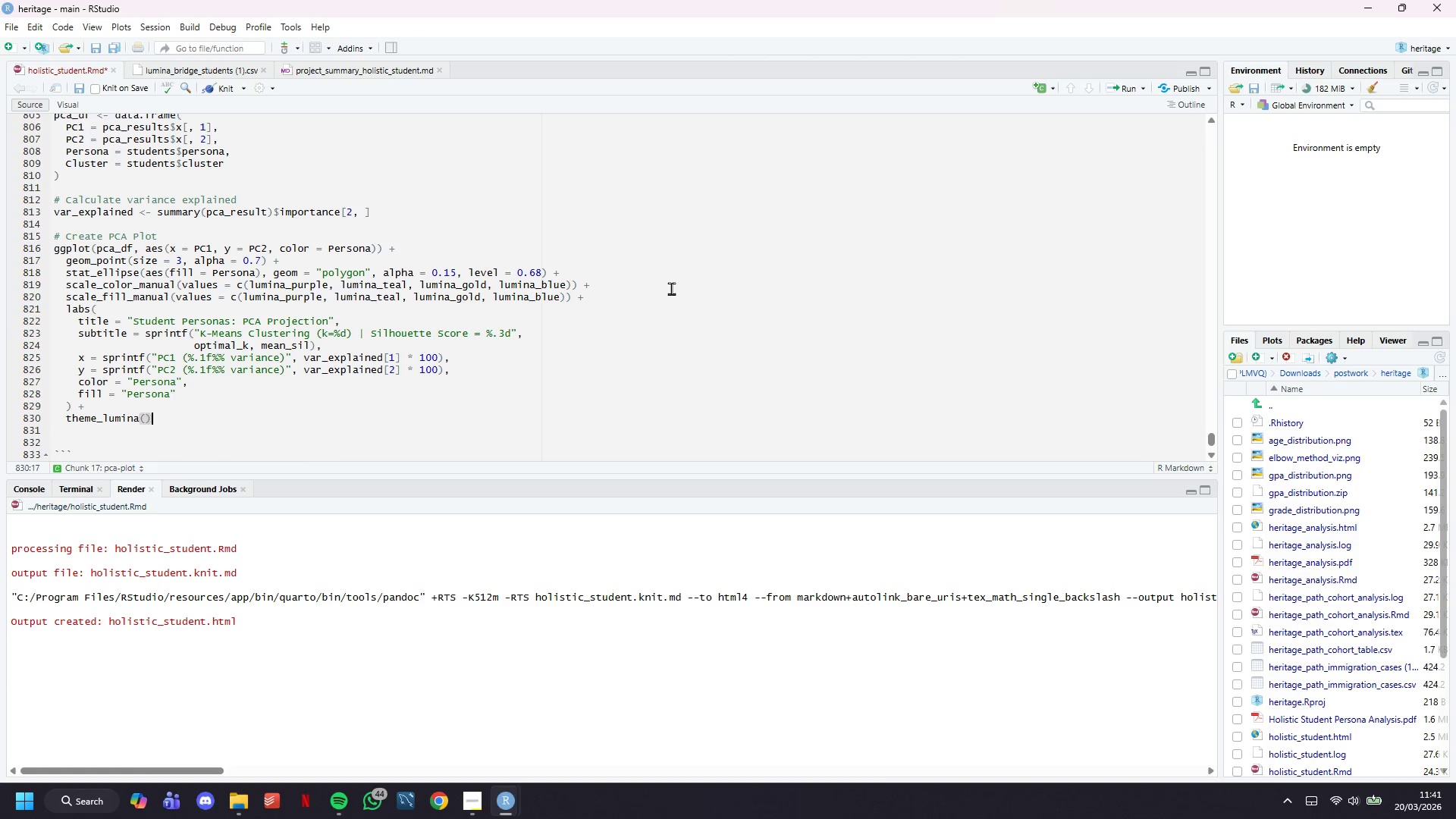 
key(Enter)
 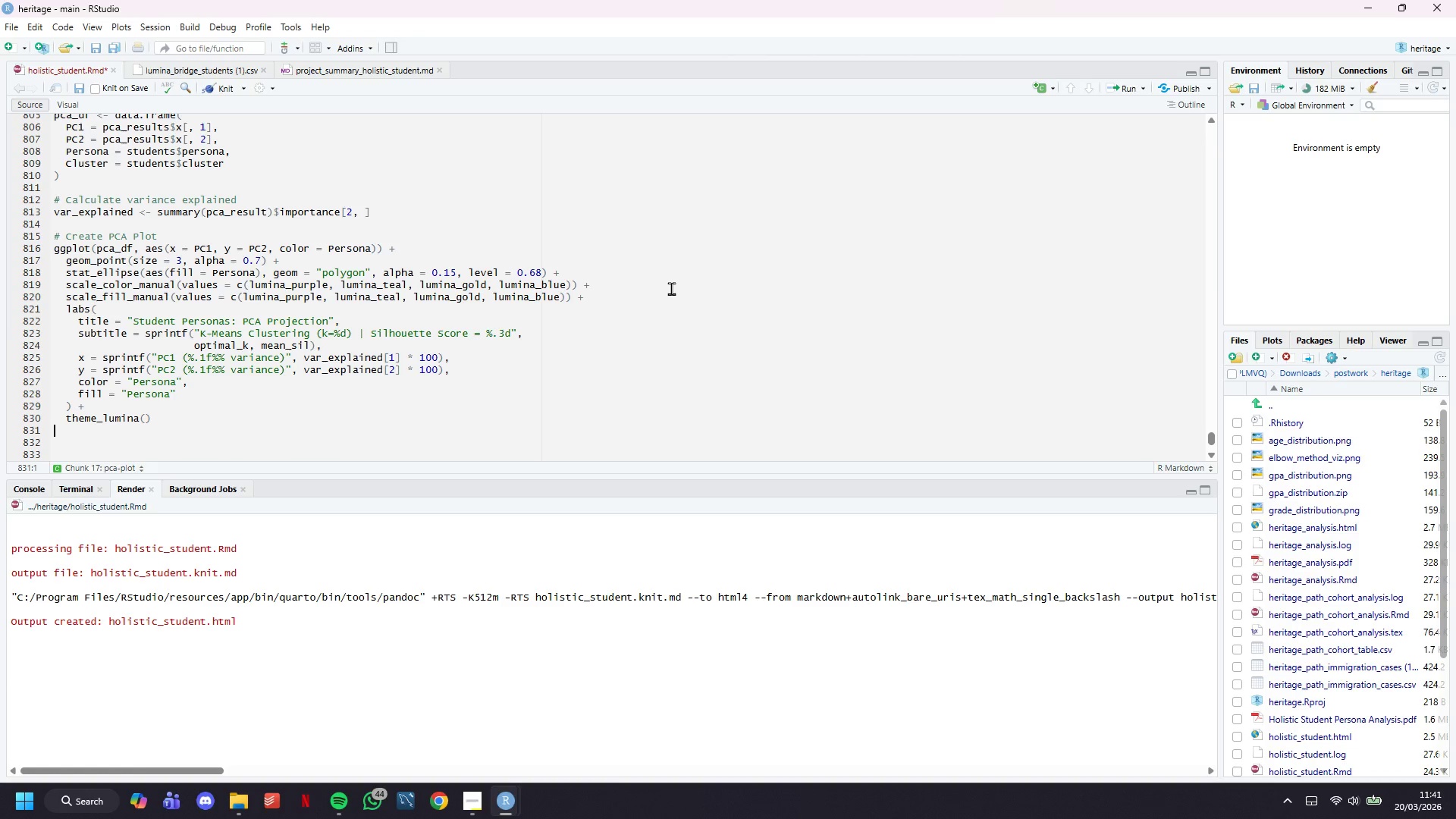 
key(ArrowLeft)
 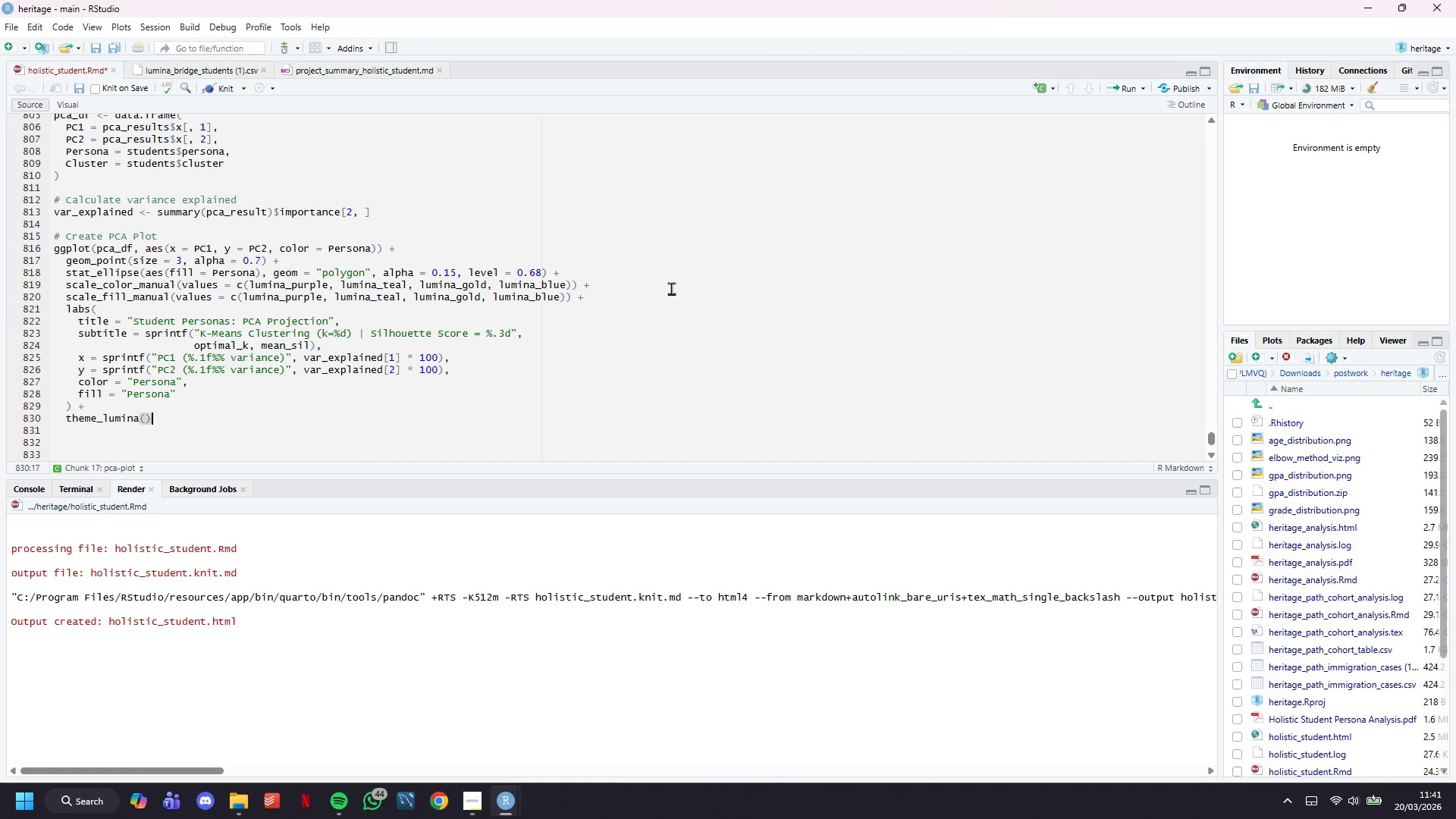 
hold_key(key=ShiftLeft, duration=0.34)
 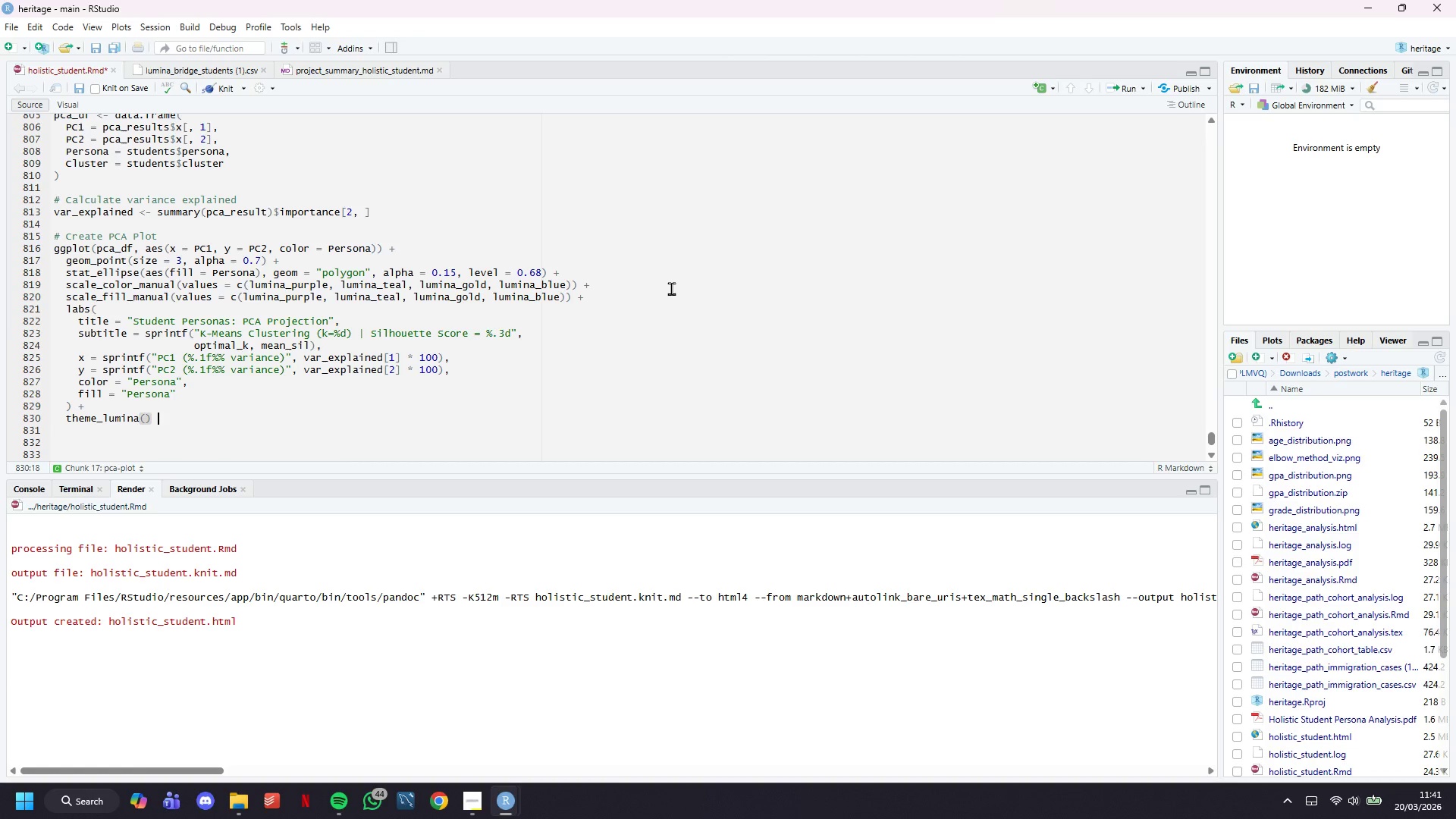 
key(Space)
 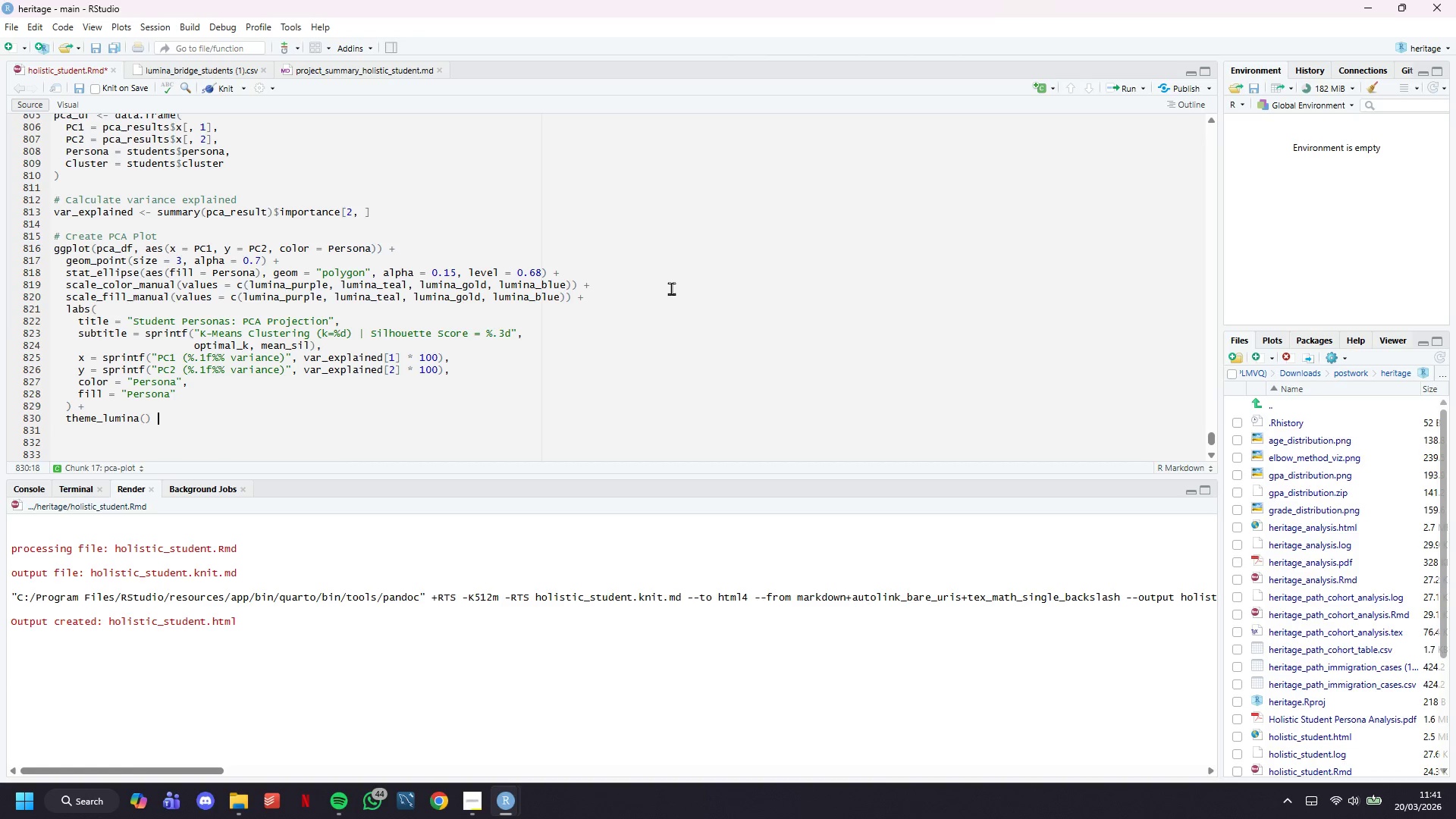 
key(Shift+ShiftLeft)
 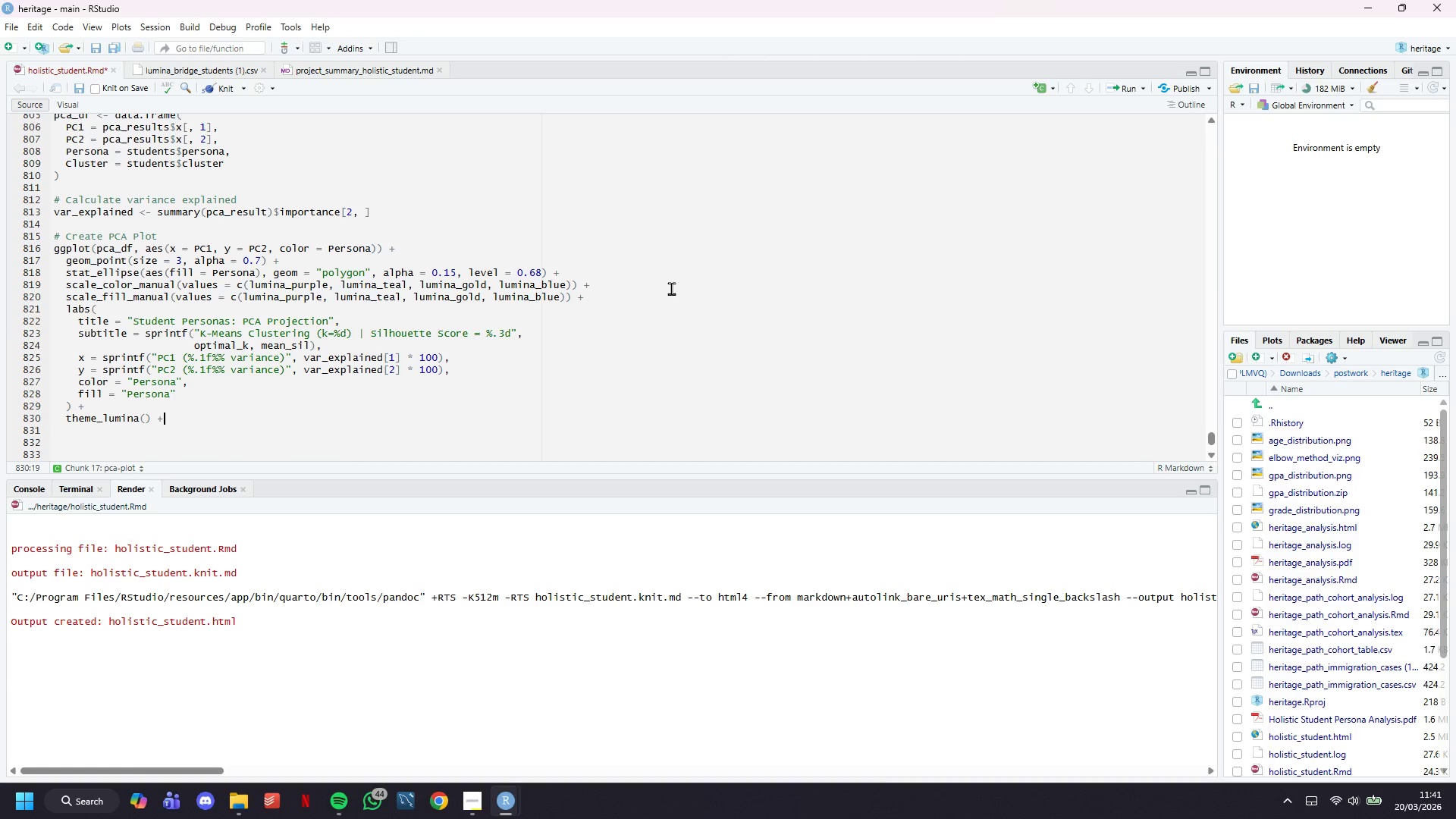 
key(Shift+Equal)
 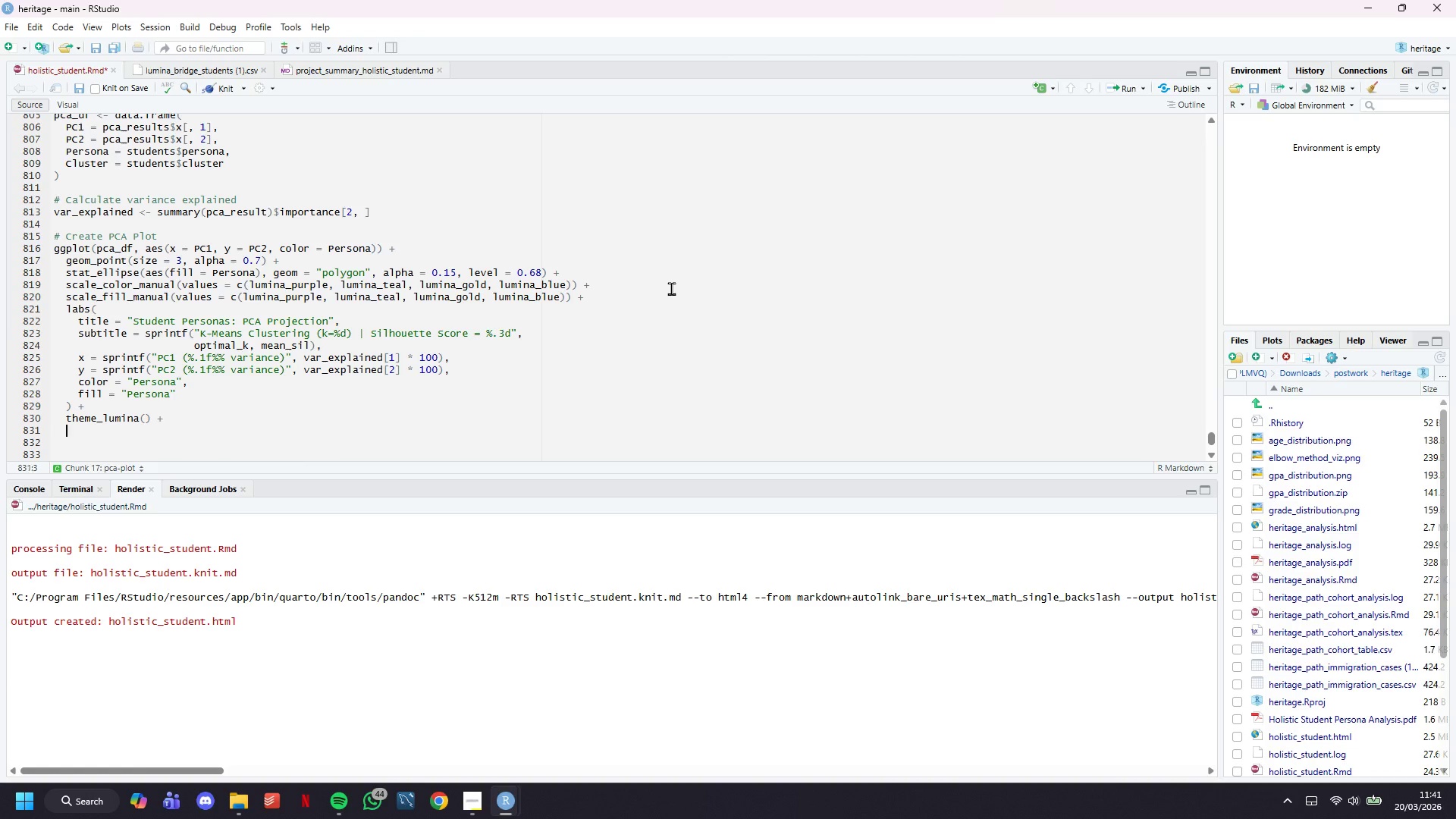 
key(Enter)
 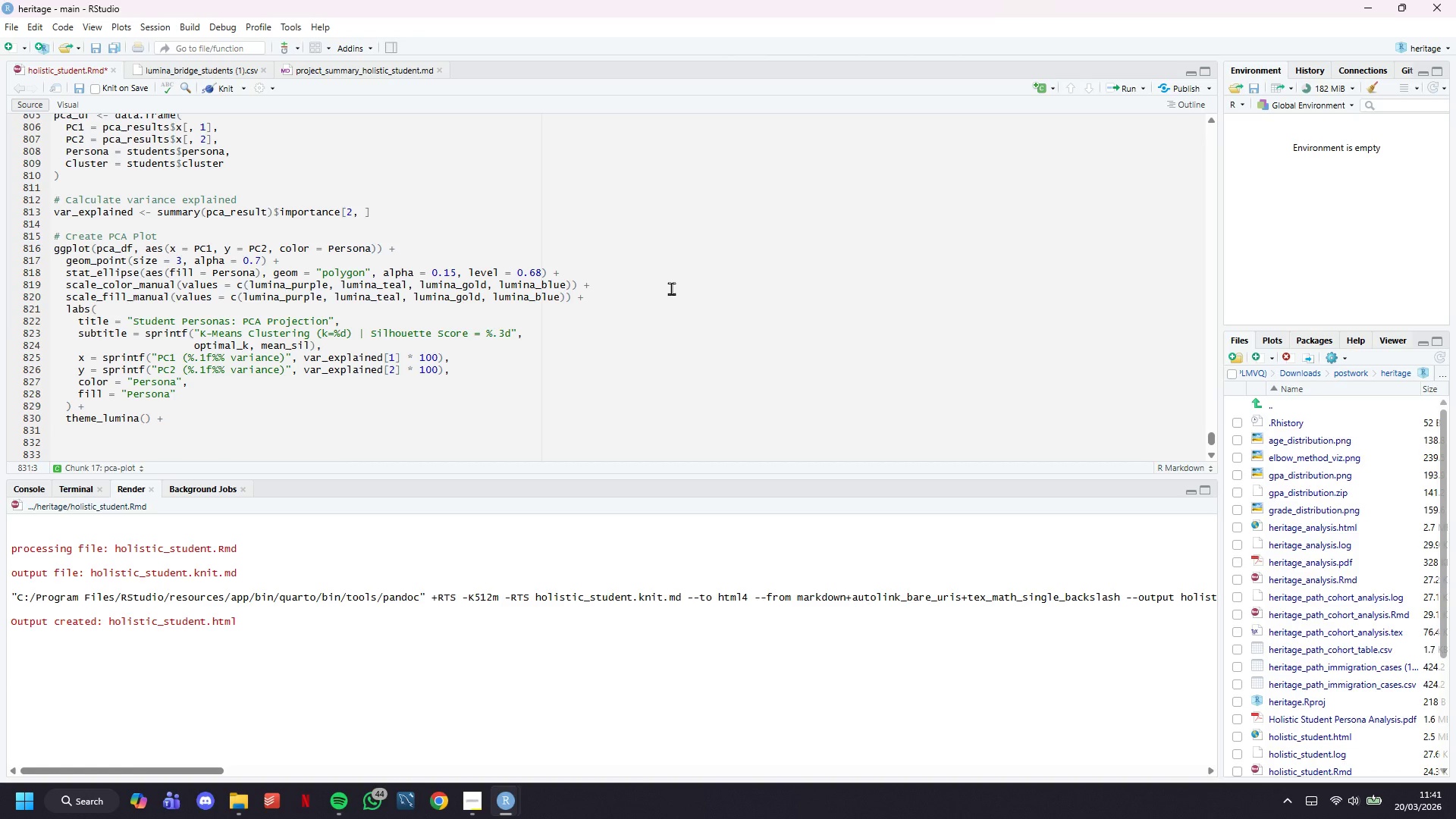 
type(theme()
 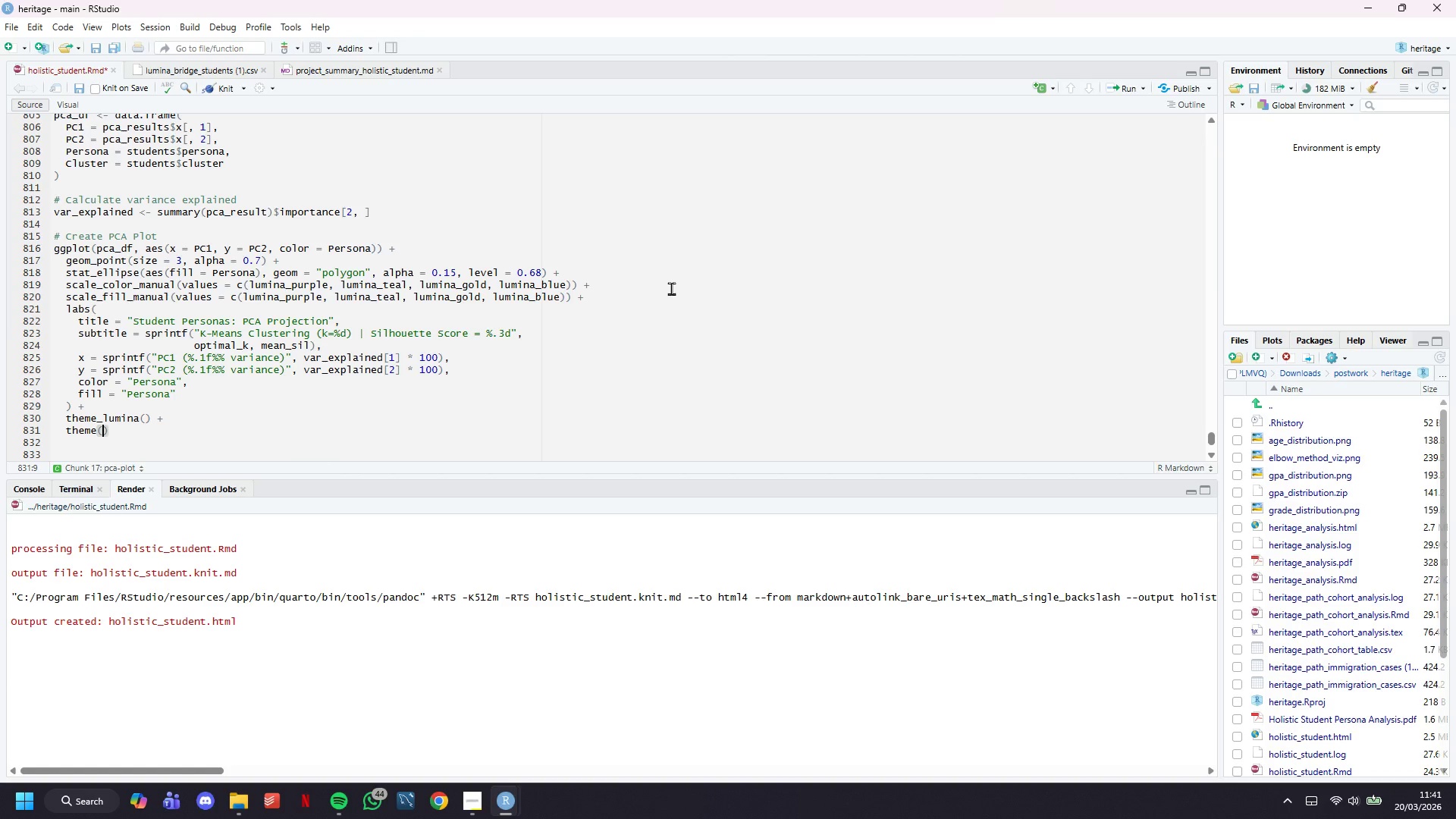 
wait(10.41)
 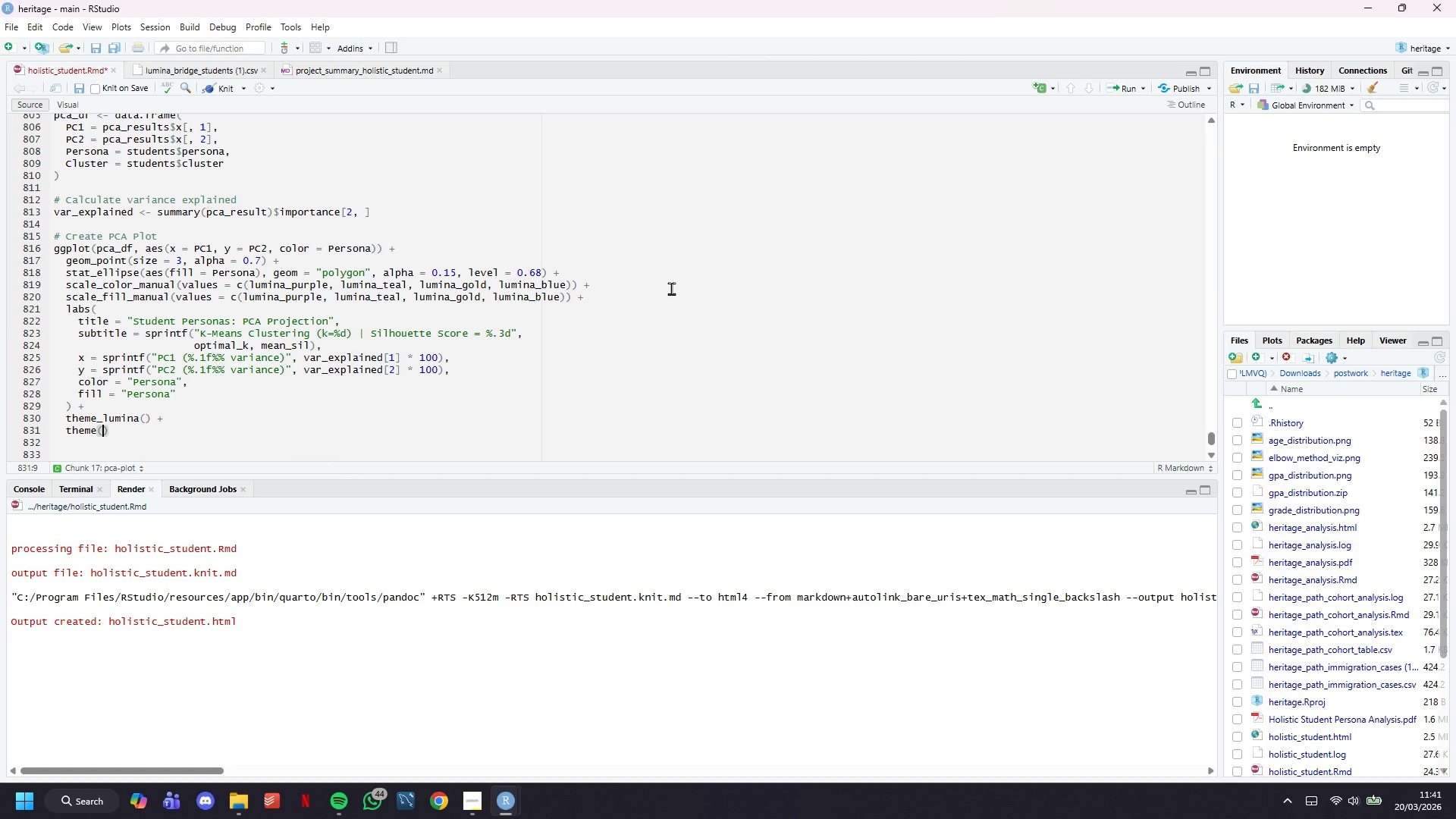 
type(legend.position = "right)
 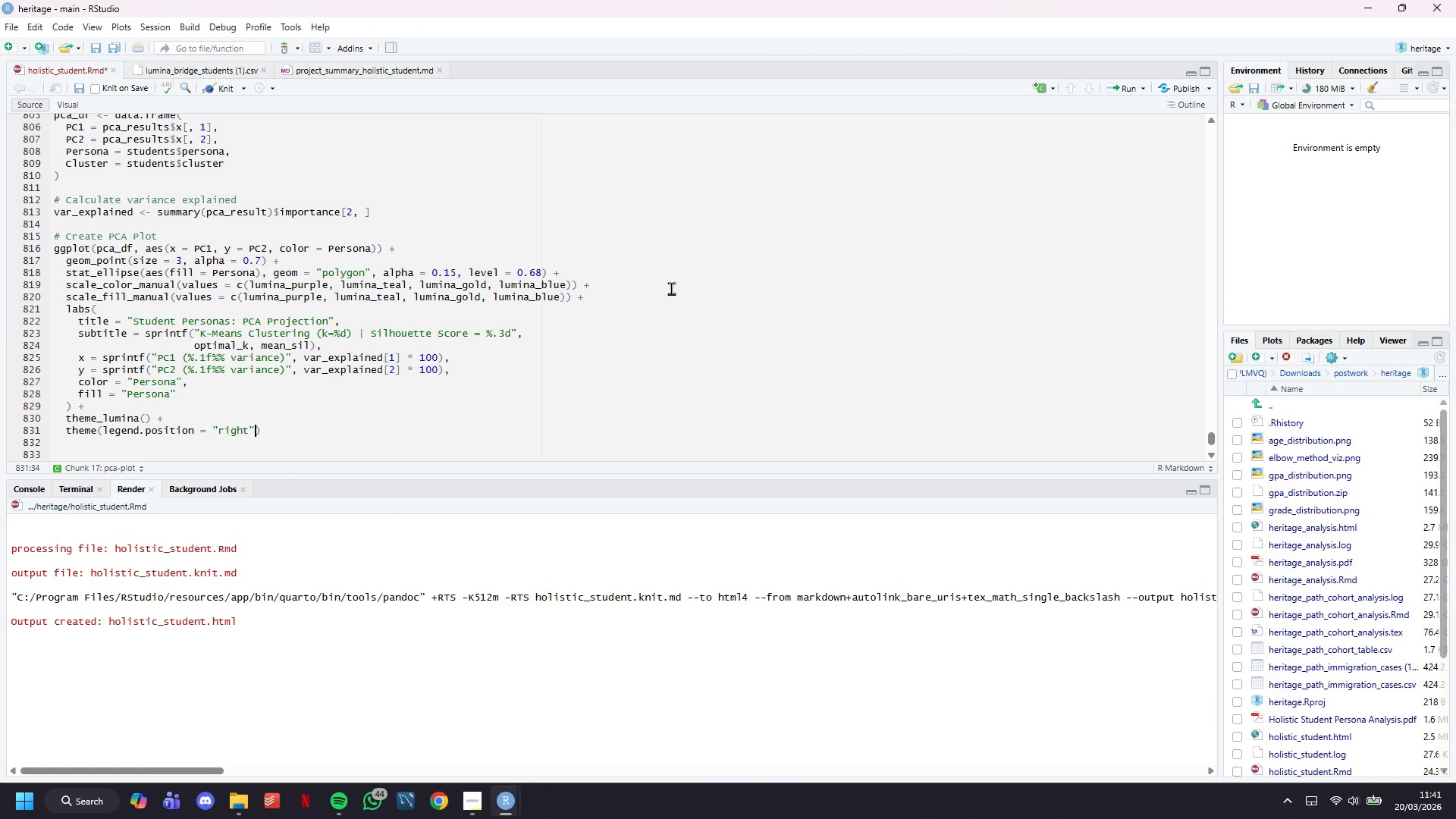 
key(ArrowRight)
 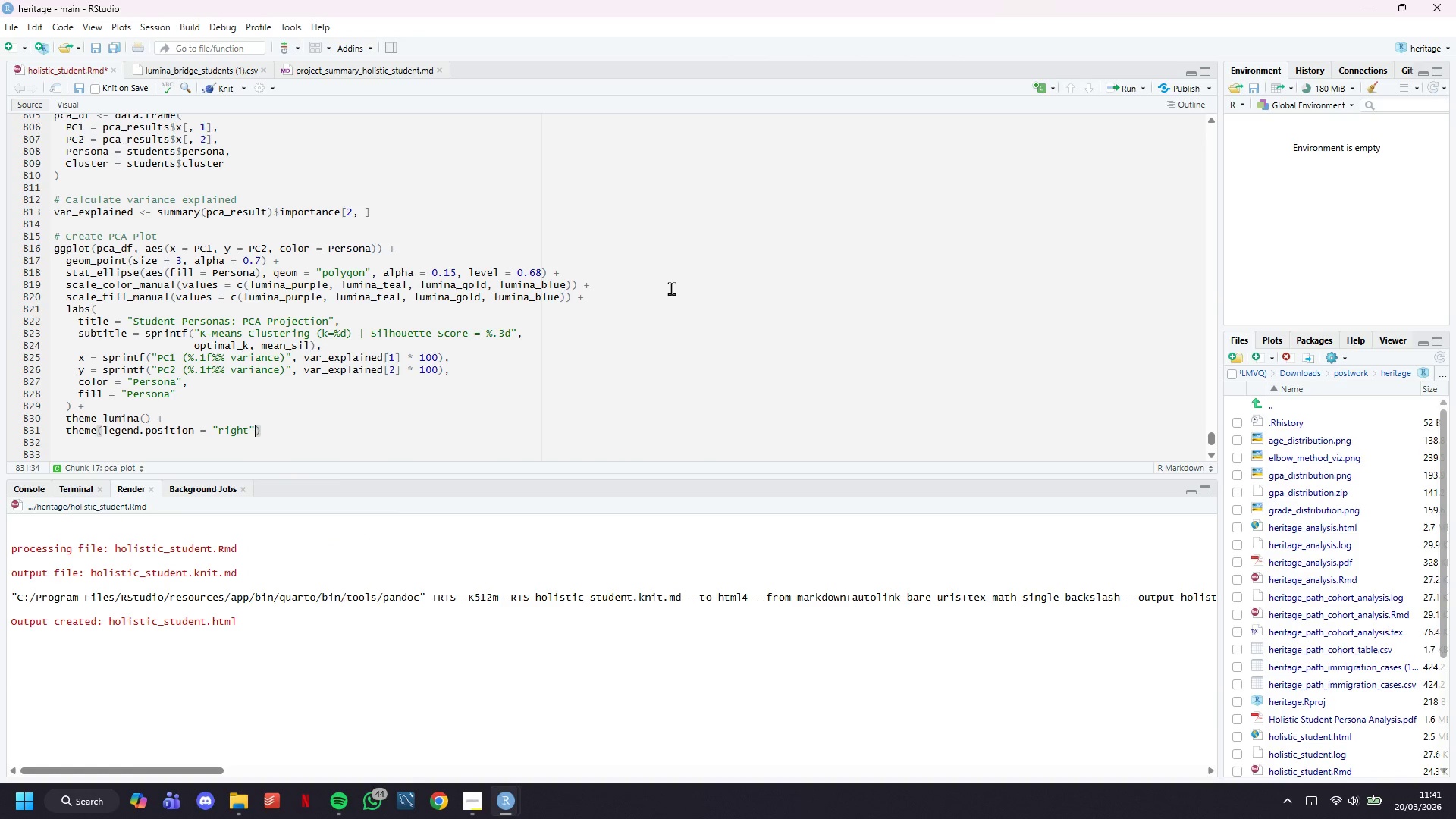 
key(Comma)
 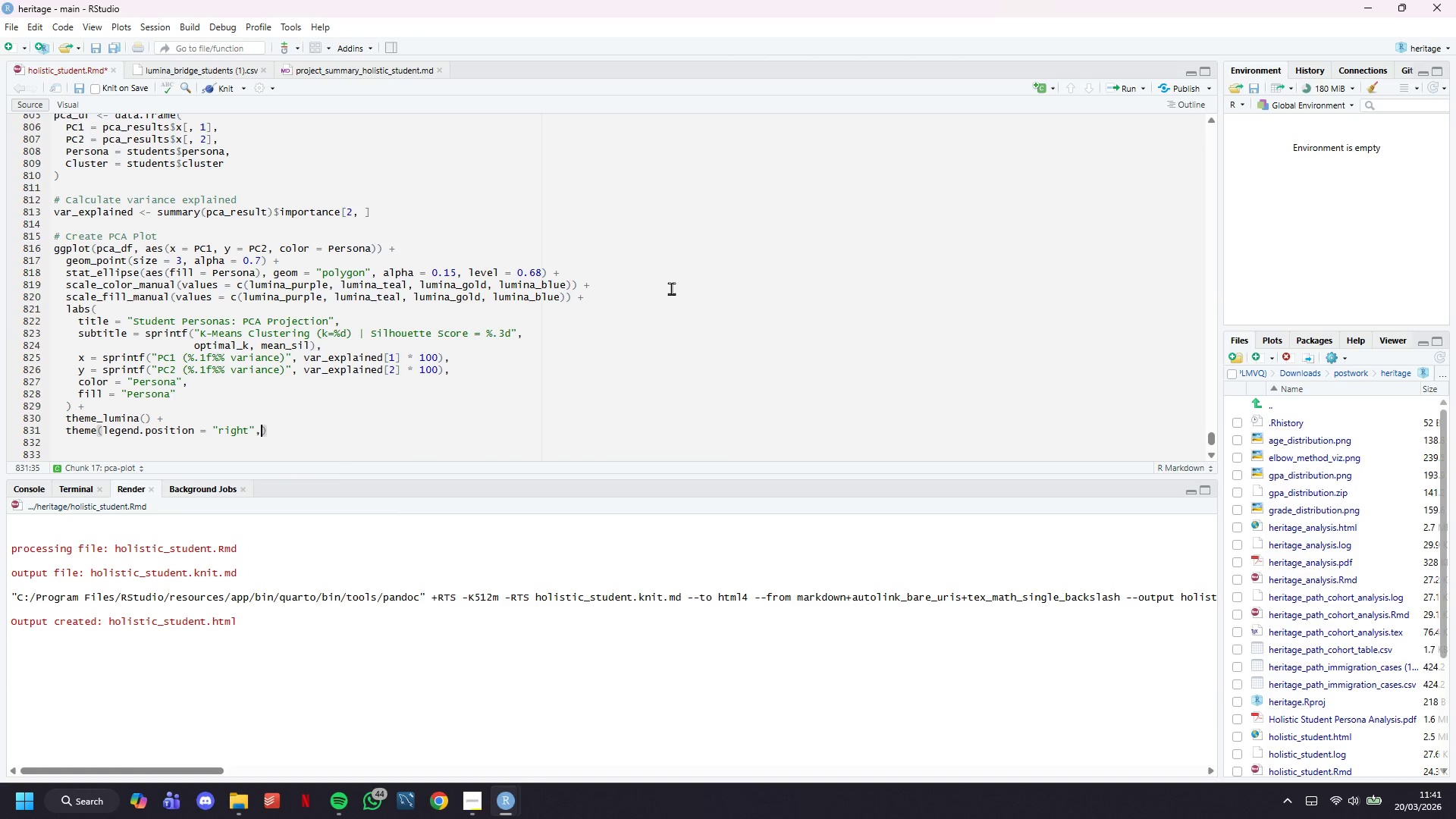 
key(Enter)
 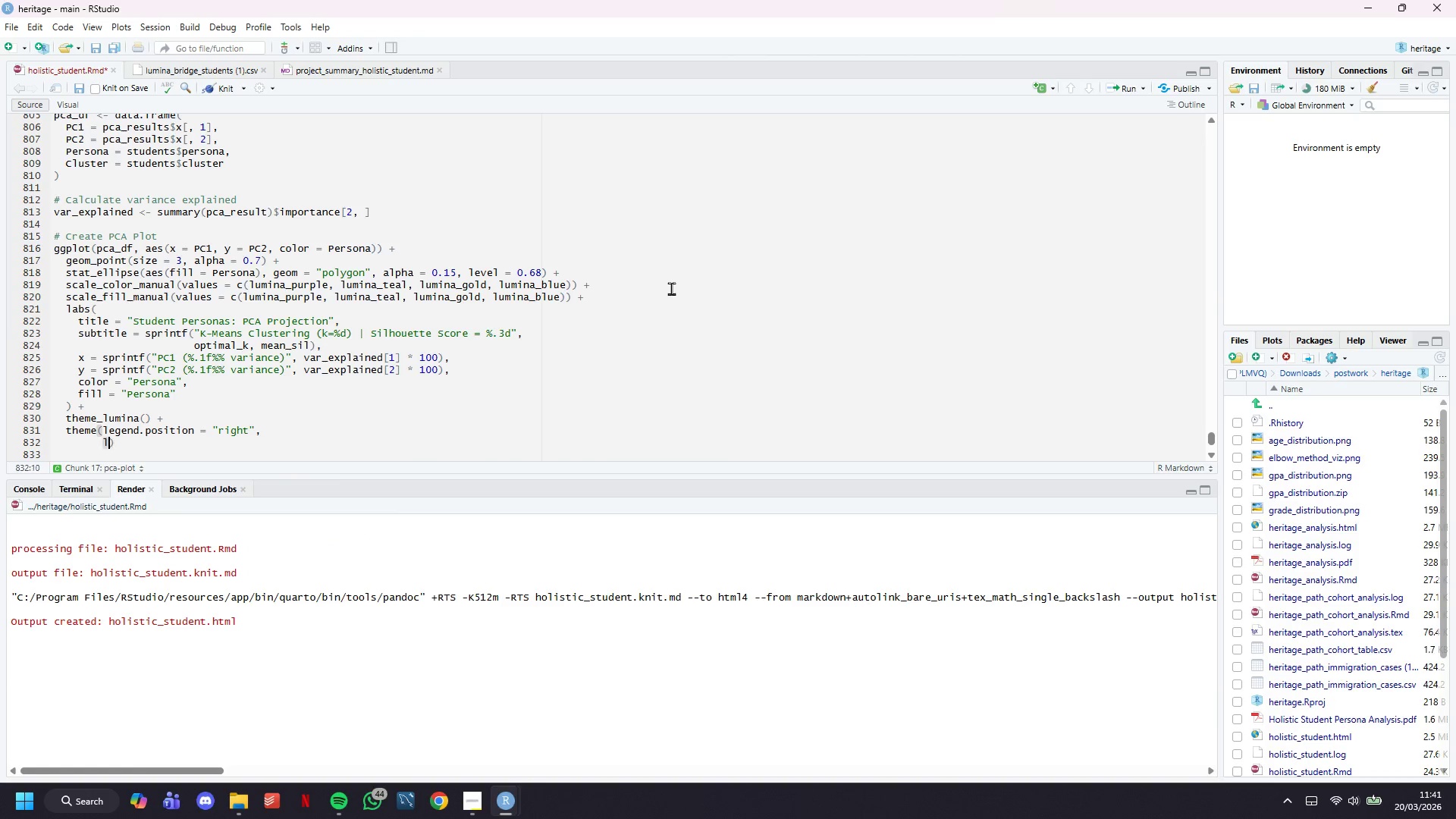 
type(legend,.)
key(Backspace)
key(Backspace)
type(.text = element_text(size = 10)
 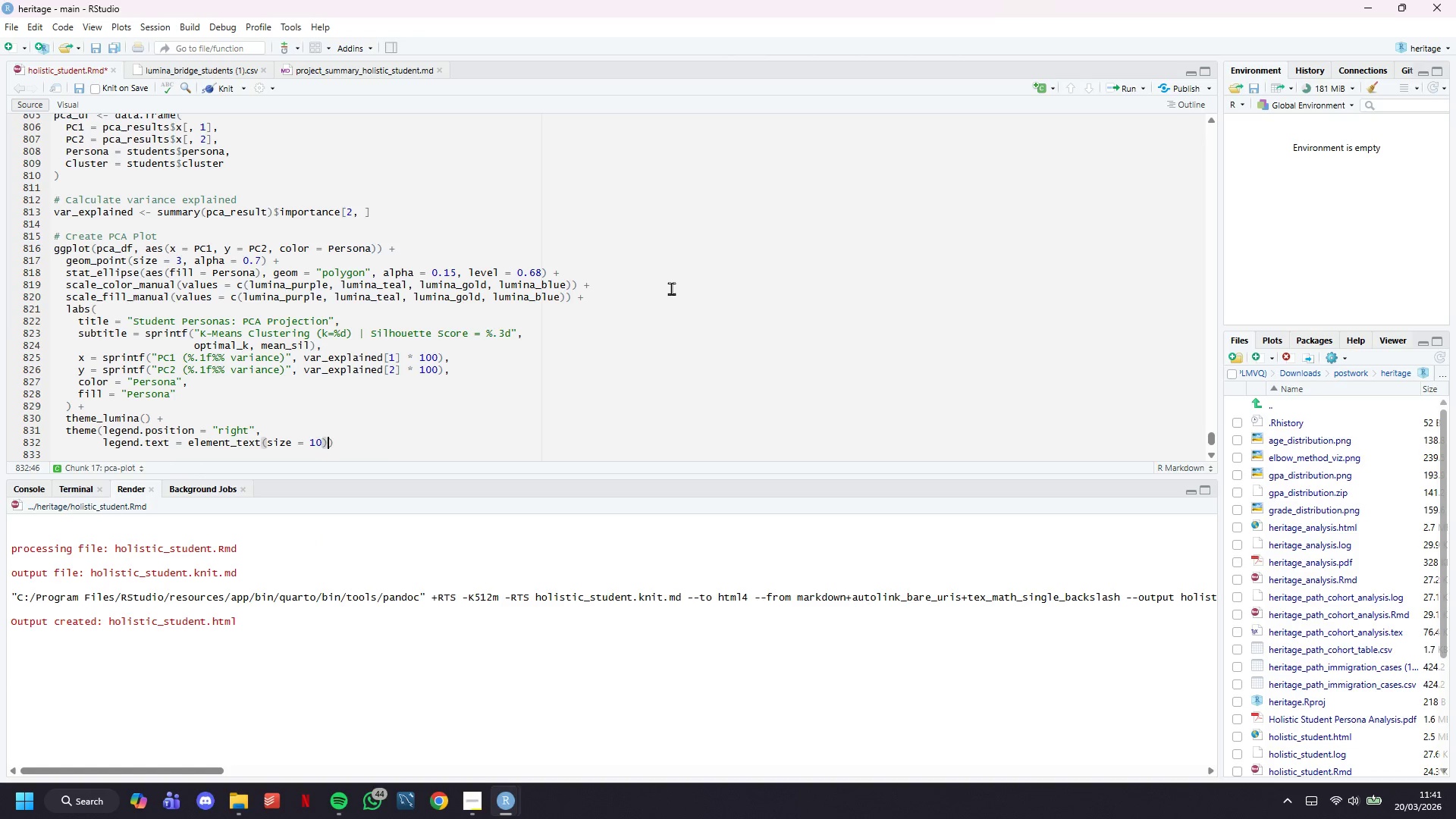 
 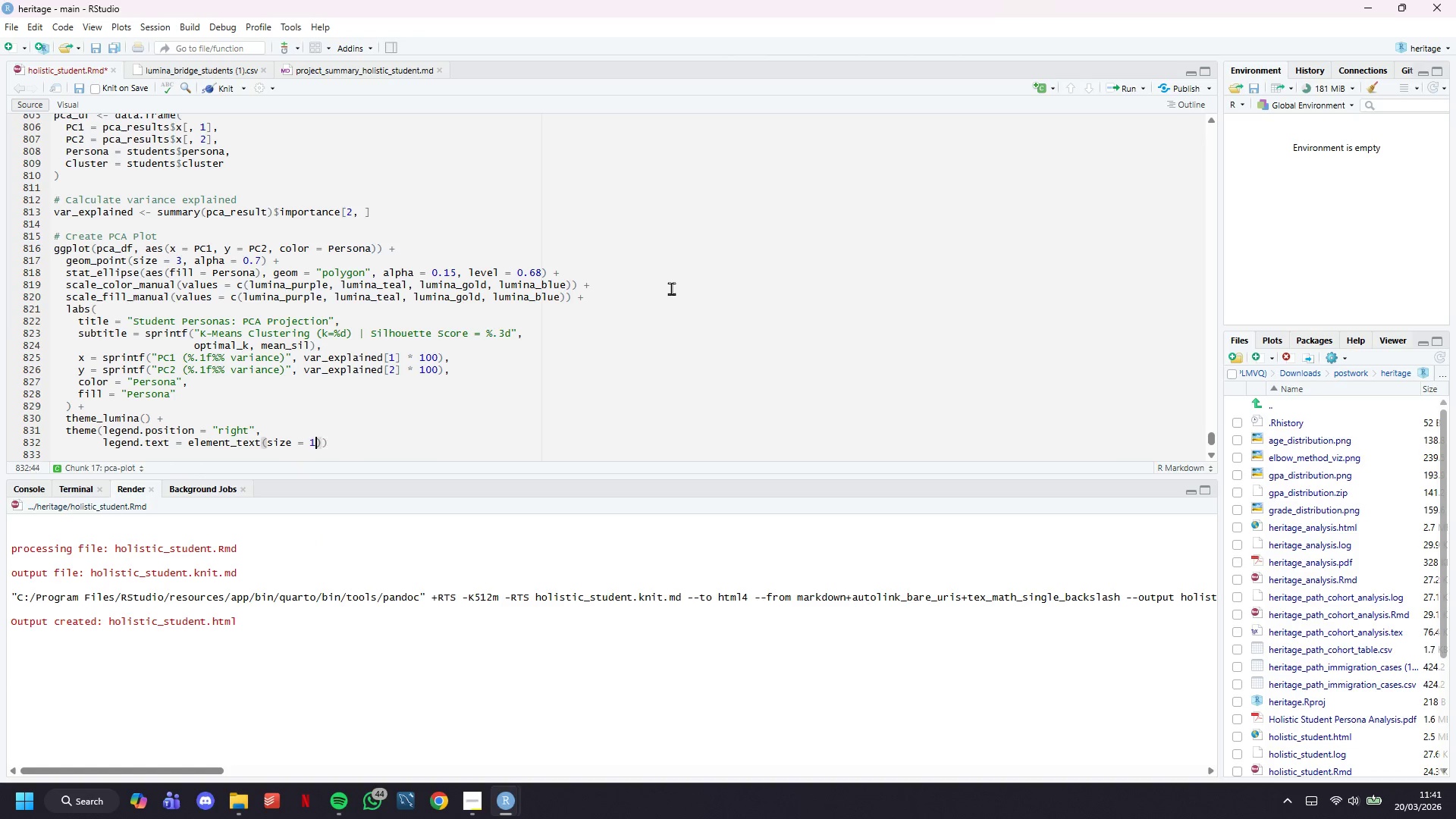 
key(ArrowRight)
 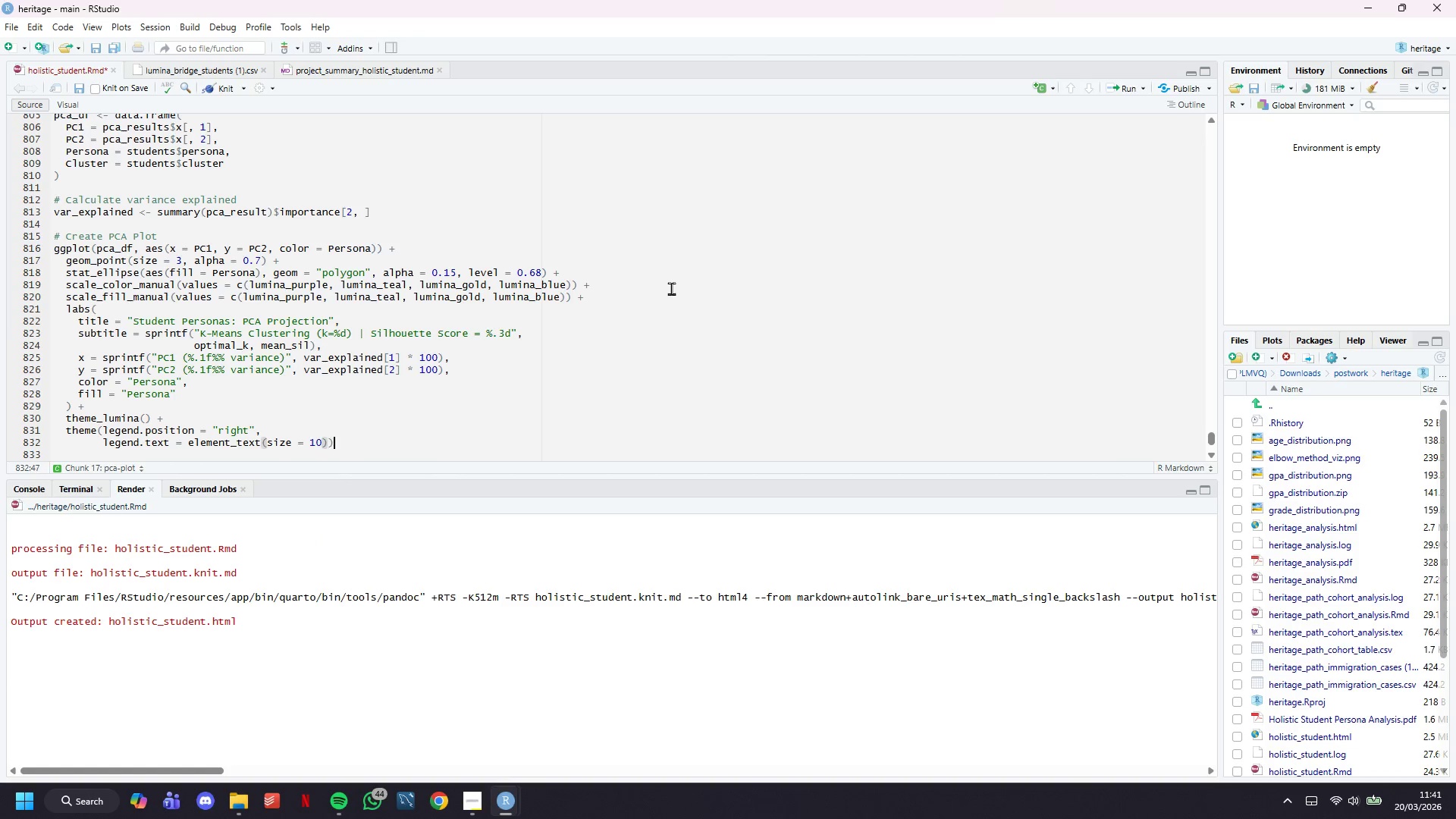 
key(ArrowRight)
 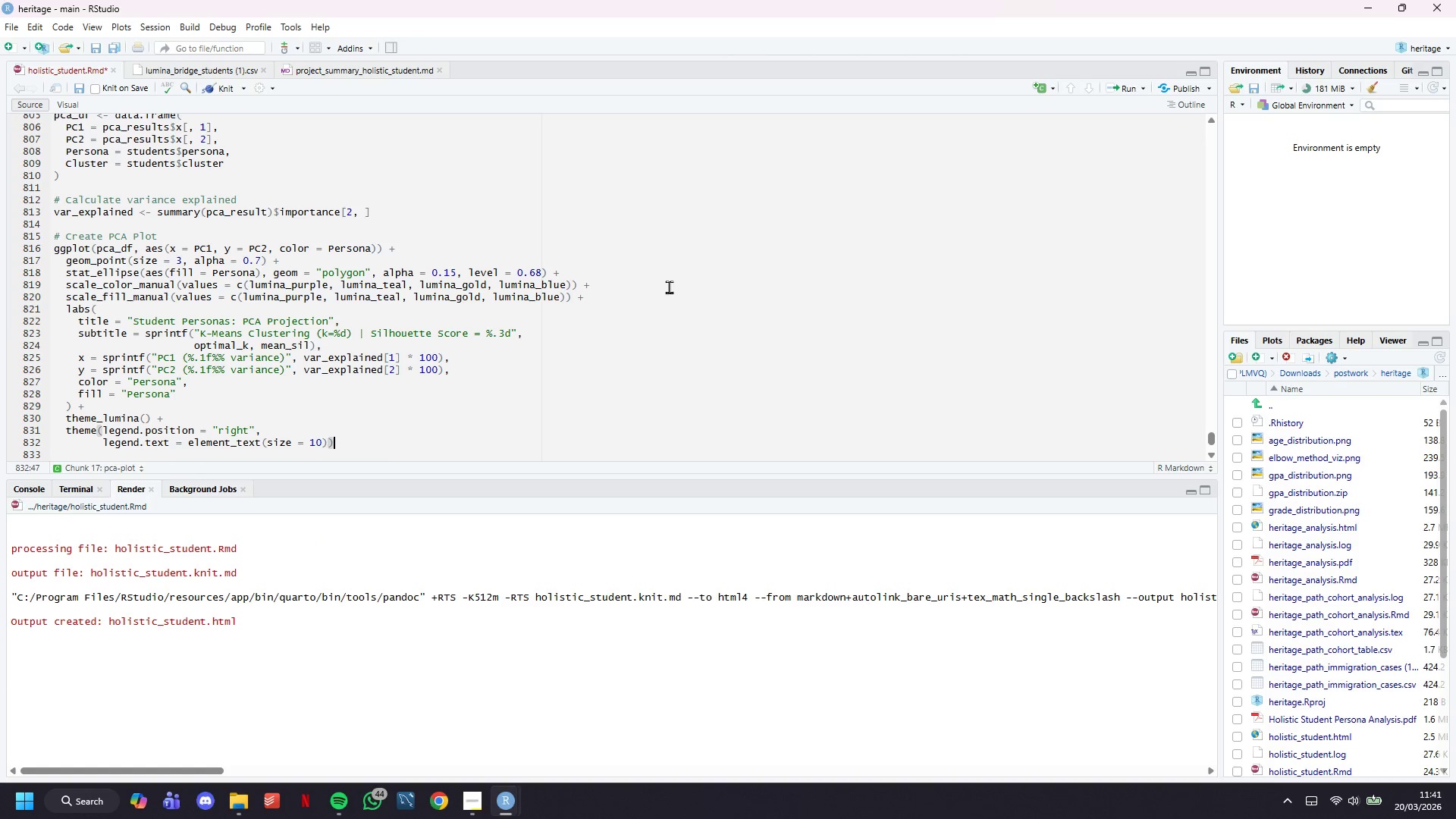 
scroll: coordinate [545, 153], scroll_direction: down, amount: 5.0
 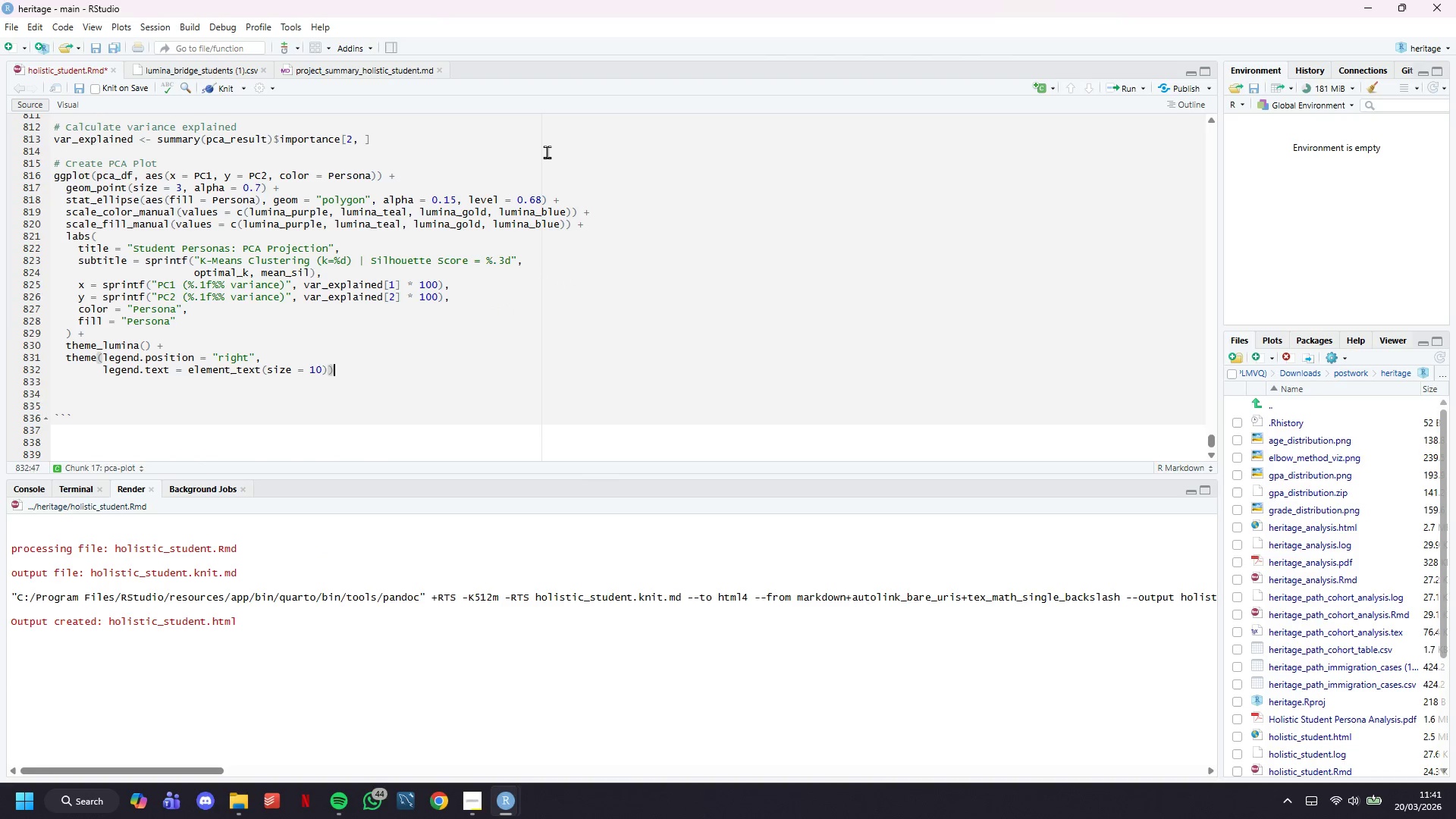 
key(Enter)
 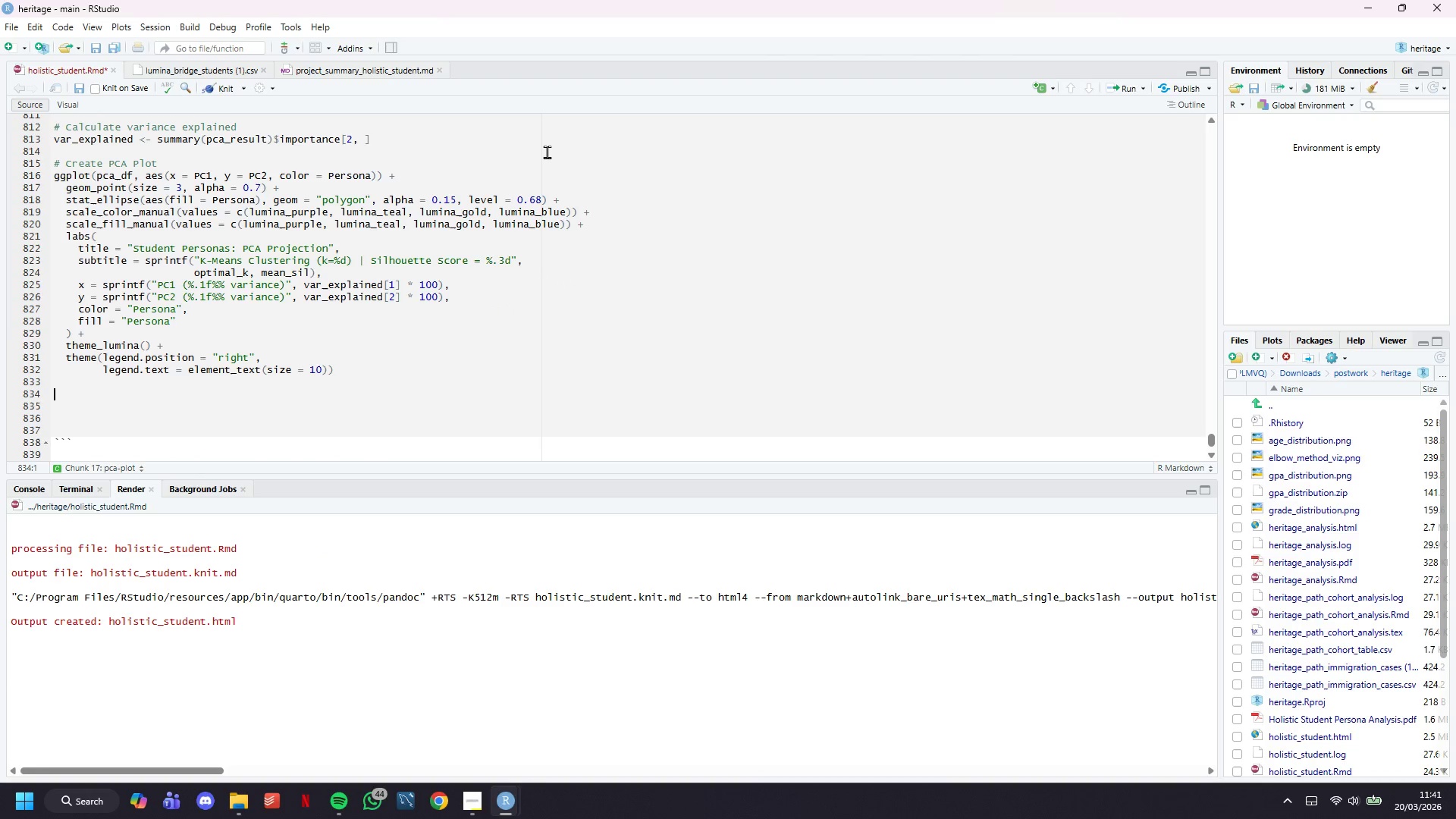 
key(Enter)
 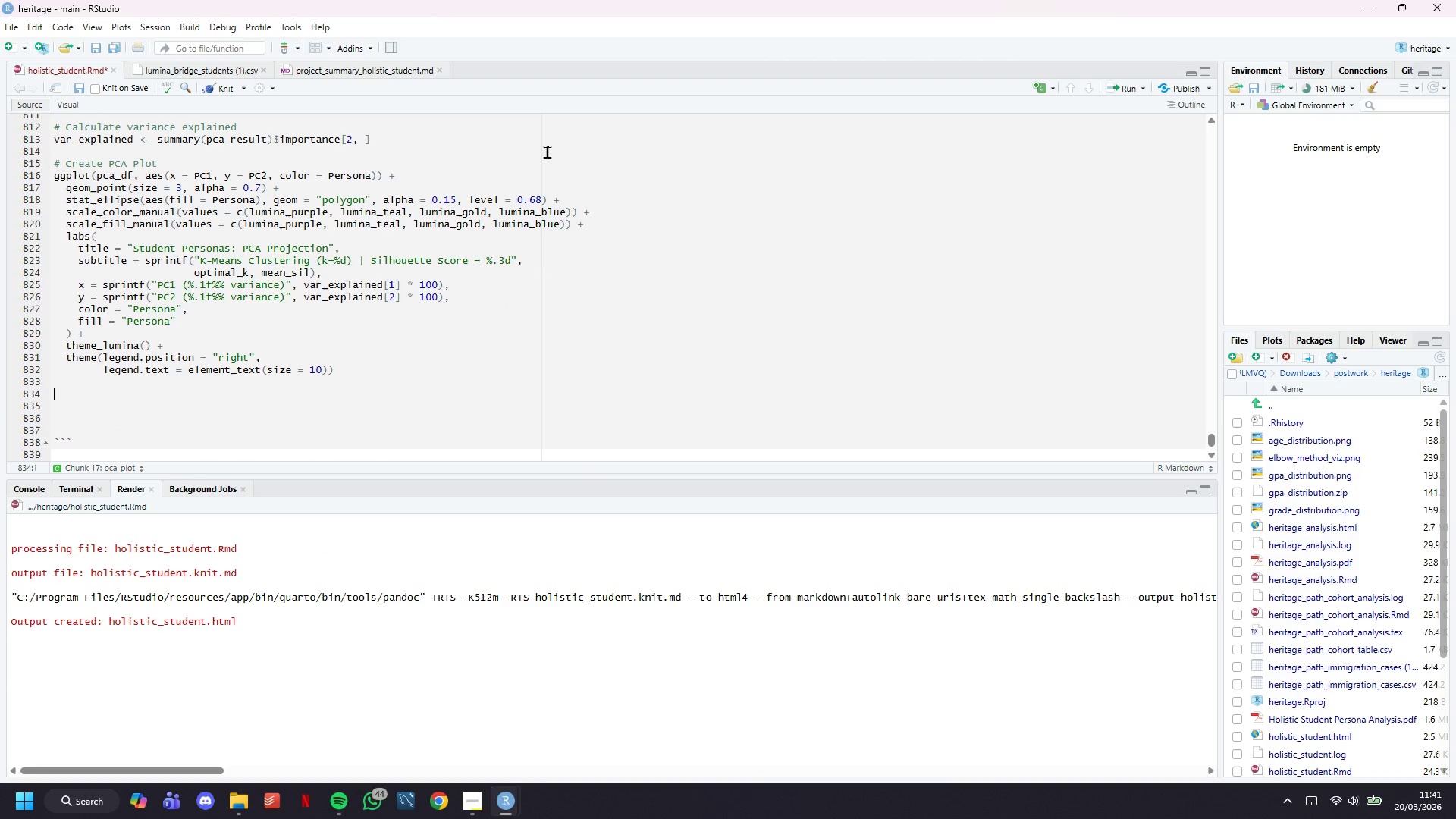 
type(# Save plot)
 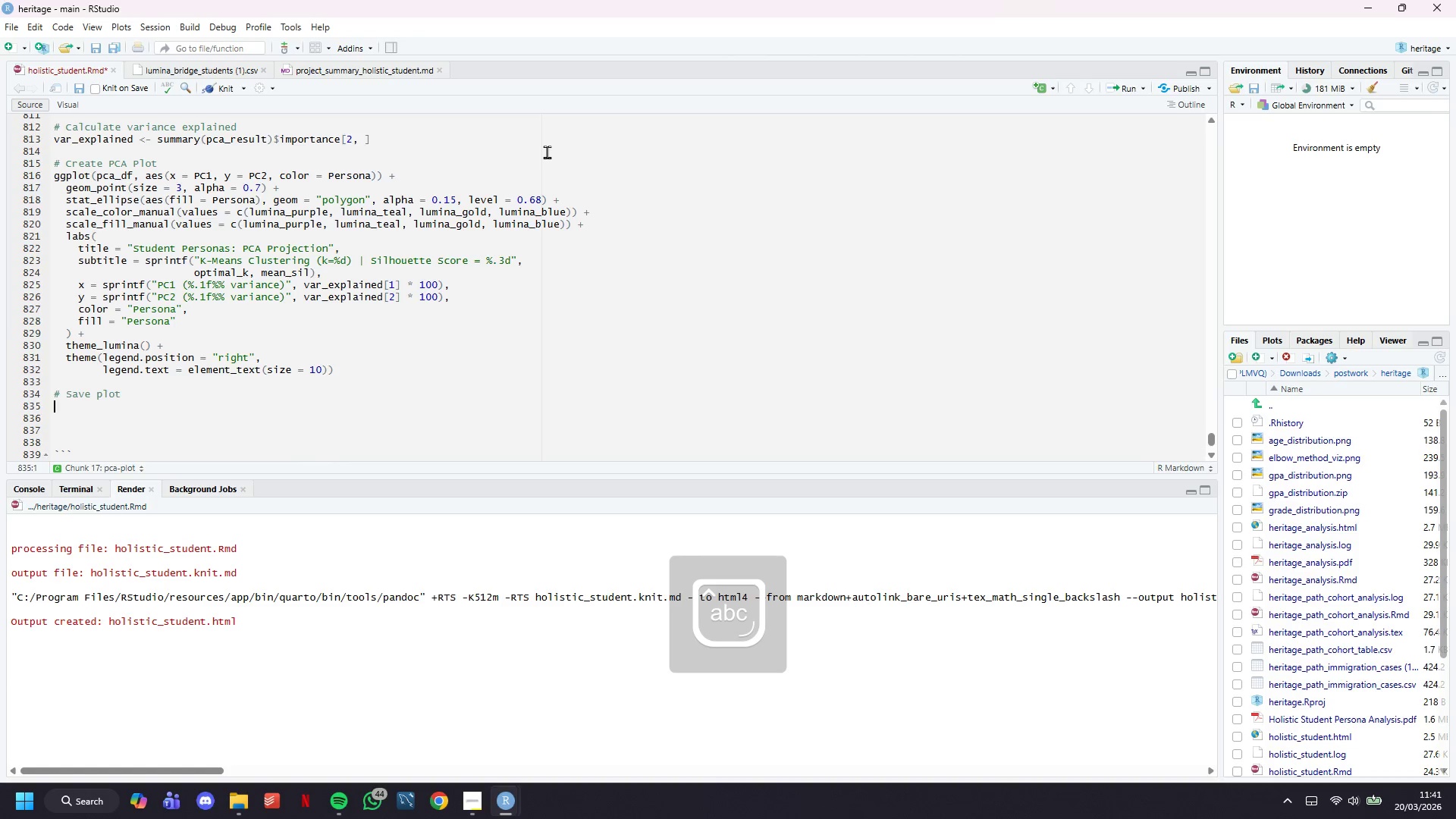 
key(Enter)
 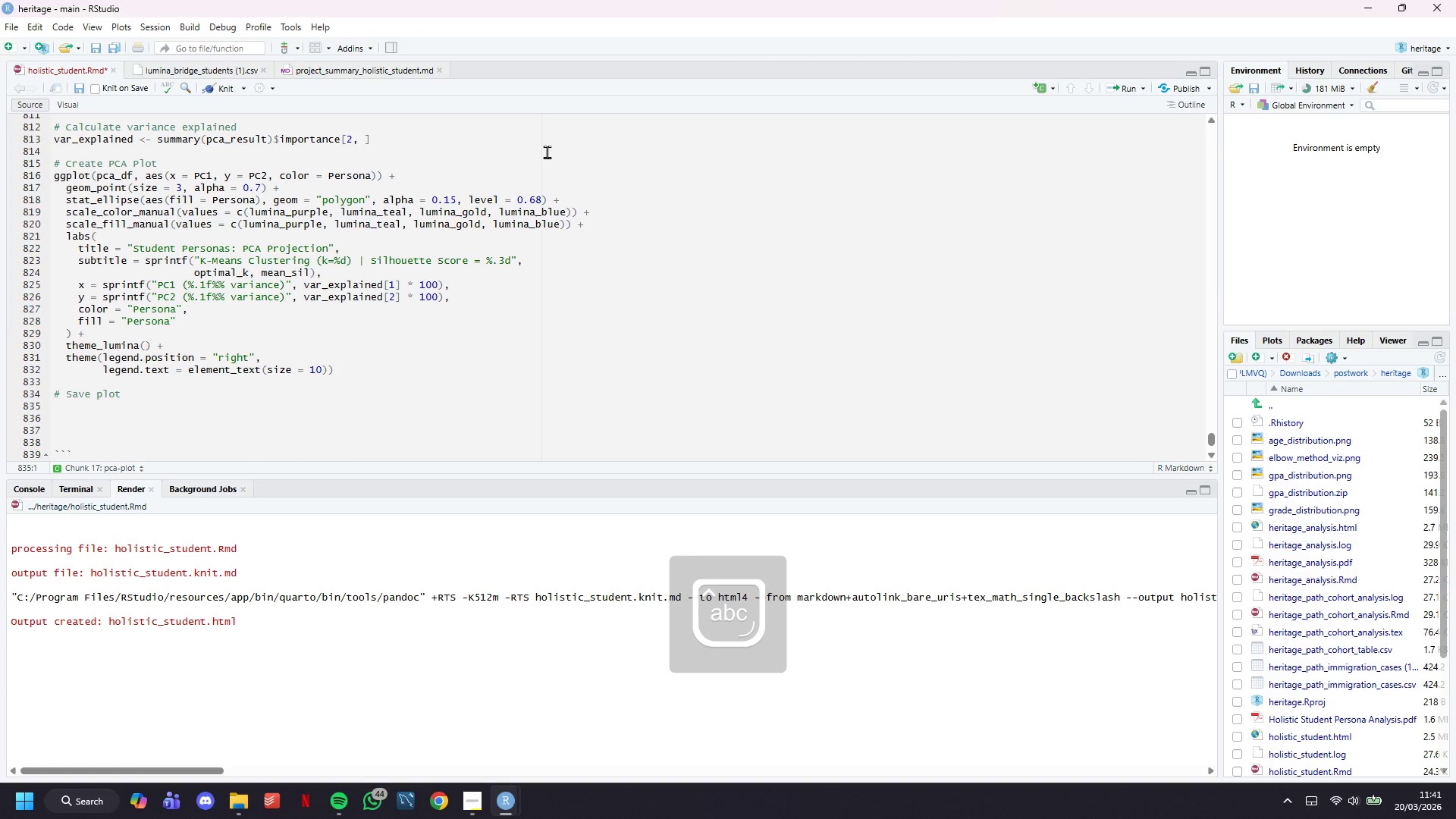 
type(ggsave("lumina+pca+personas_R.png)
 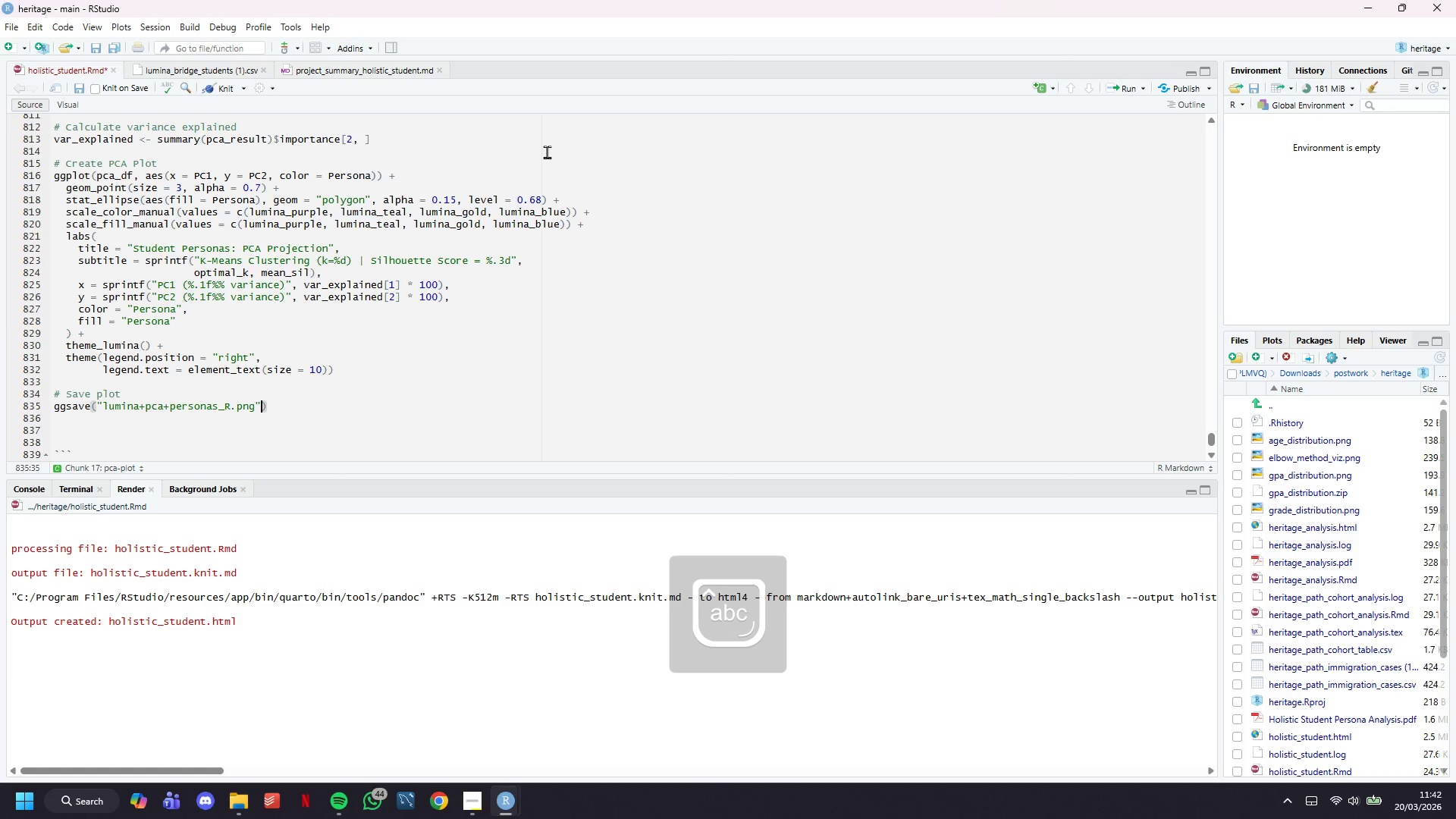 
 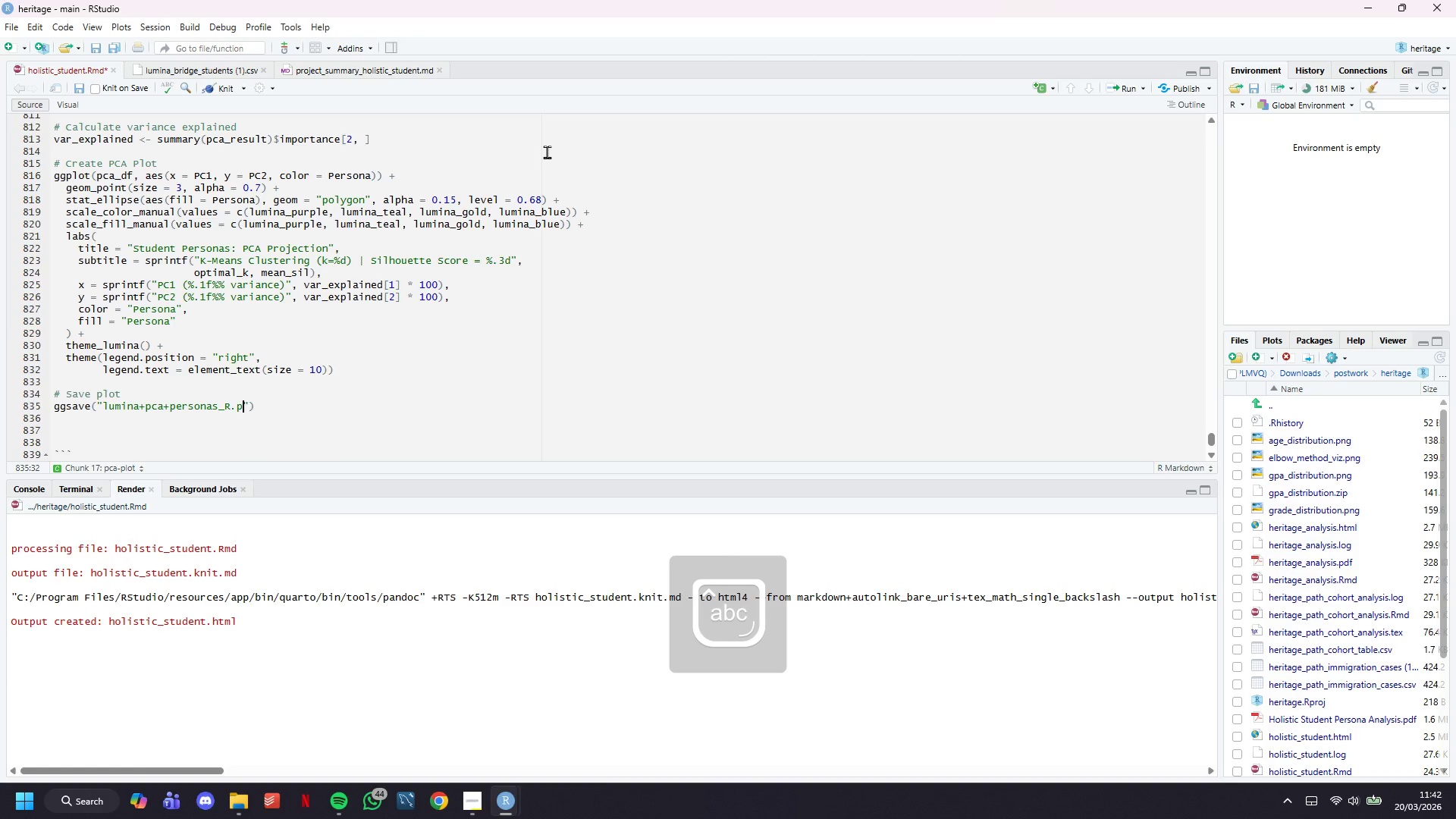 
key(ArrowRight)
 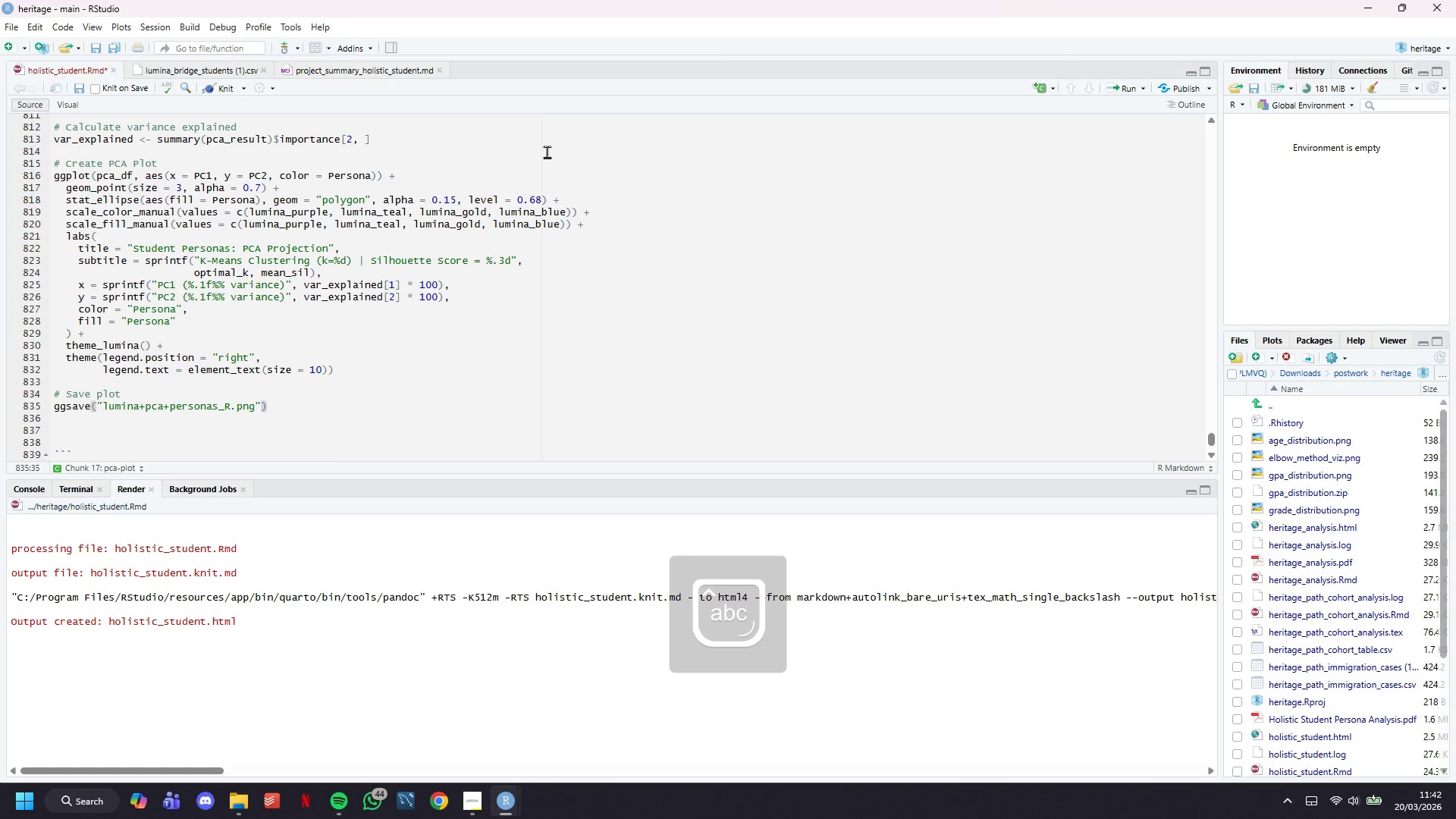 
type(, width = 12, height = 9, dpi = 300)
 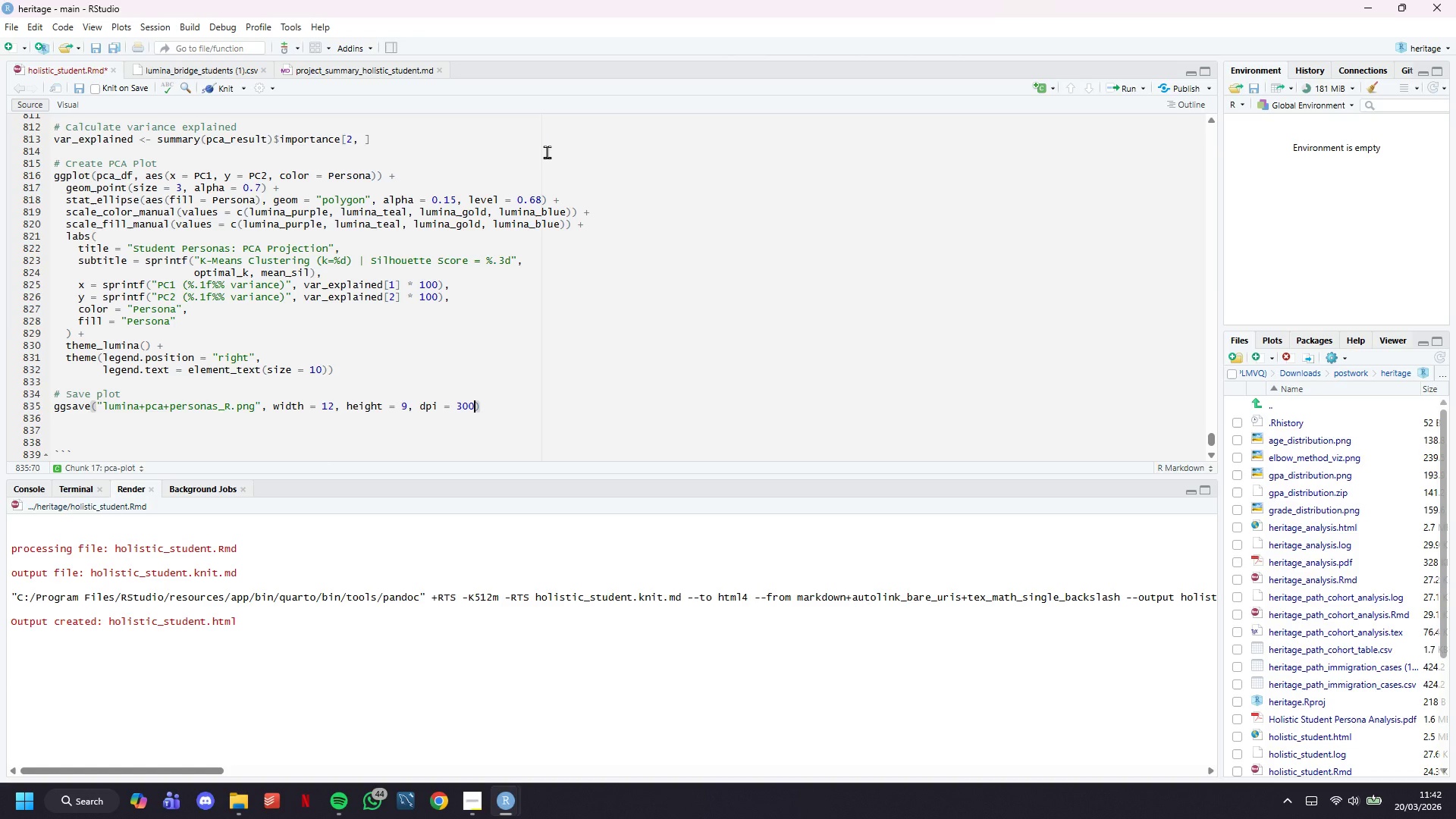 
key(Control+S)
 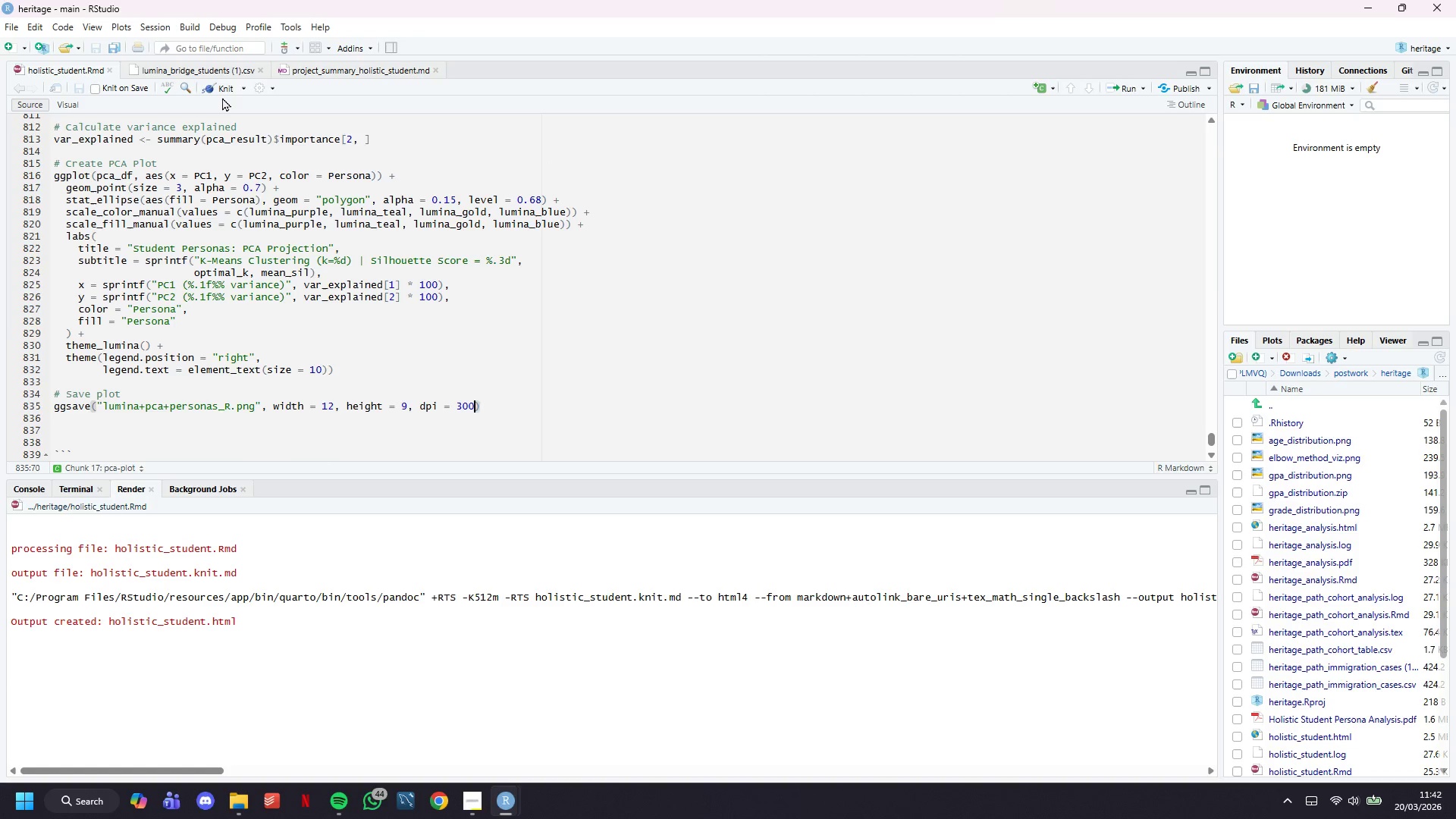 
left_click([218, 95])
 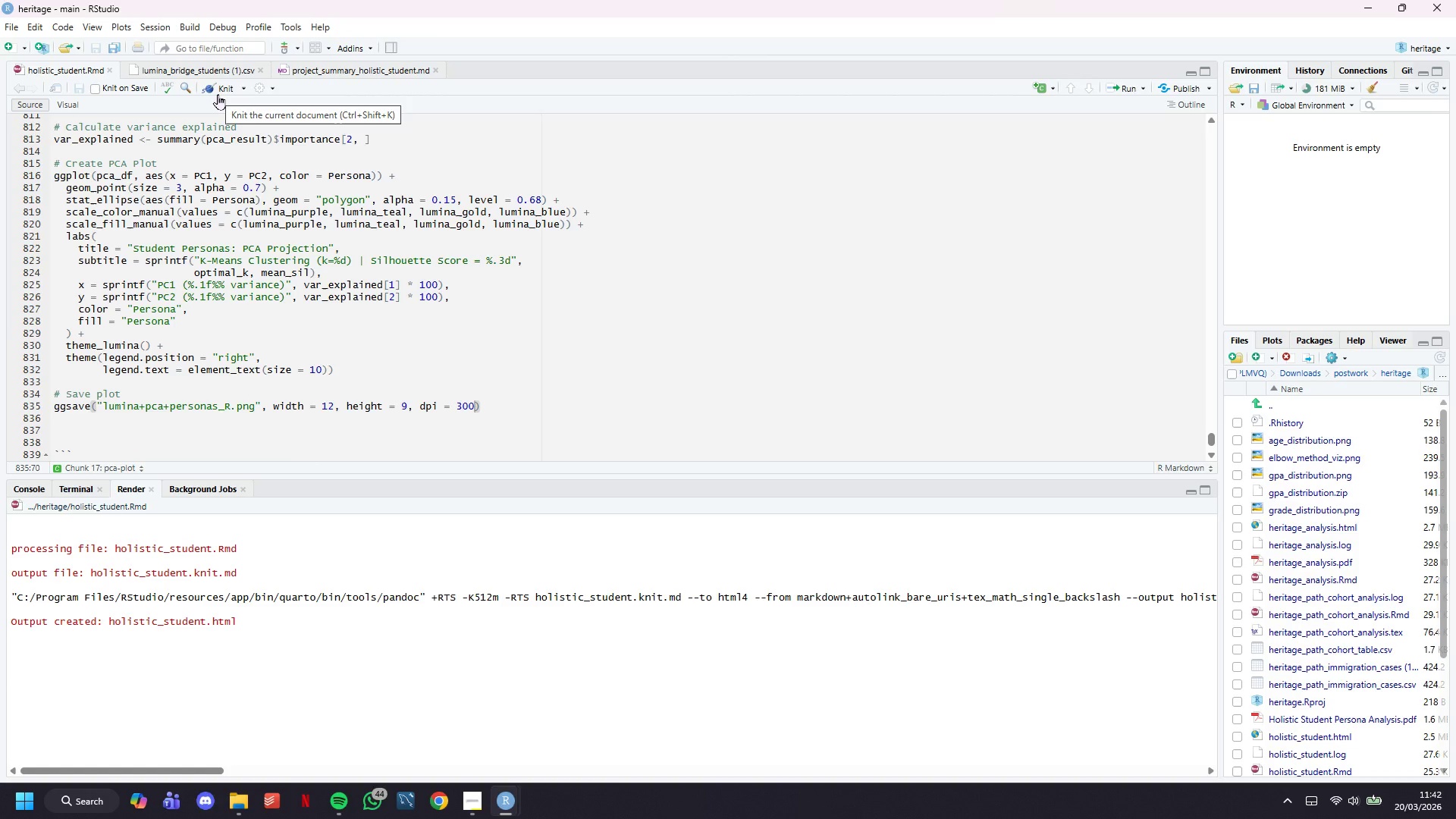 
left_click([218, 94])
 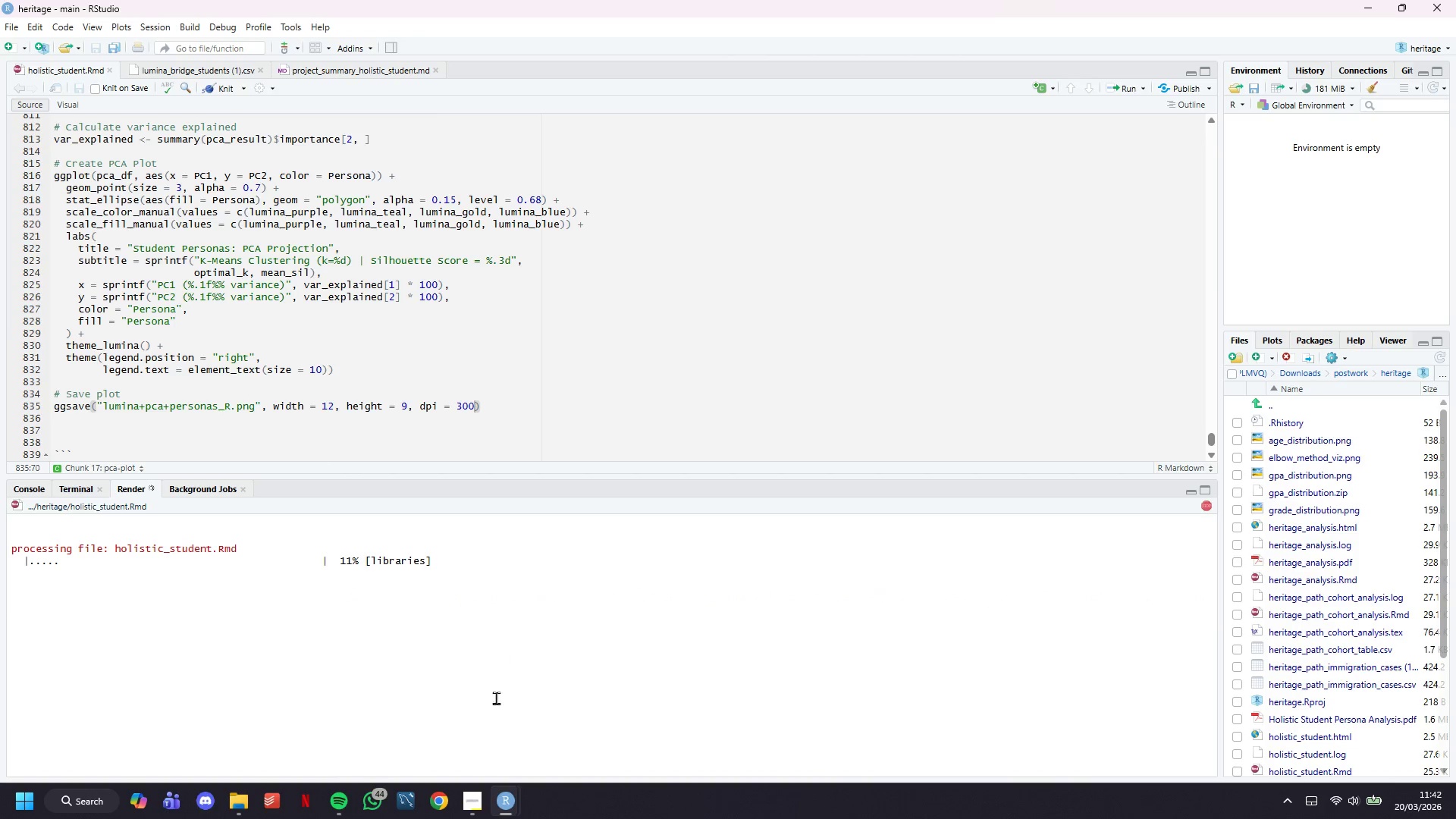 
left_click([469, 808])